 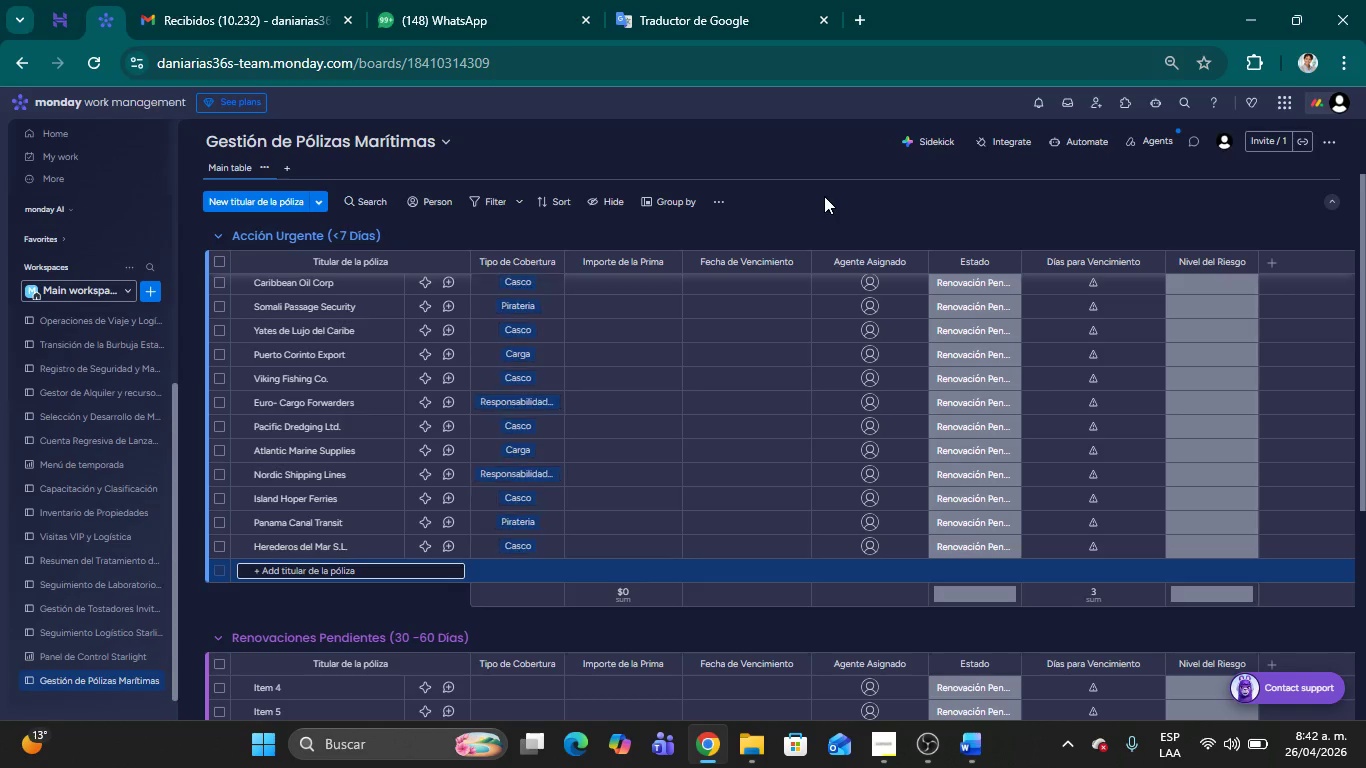 
scroll: coordinate [729, 385], scroll_direction: up, amount: 6.0
 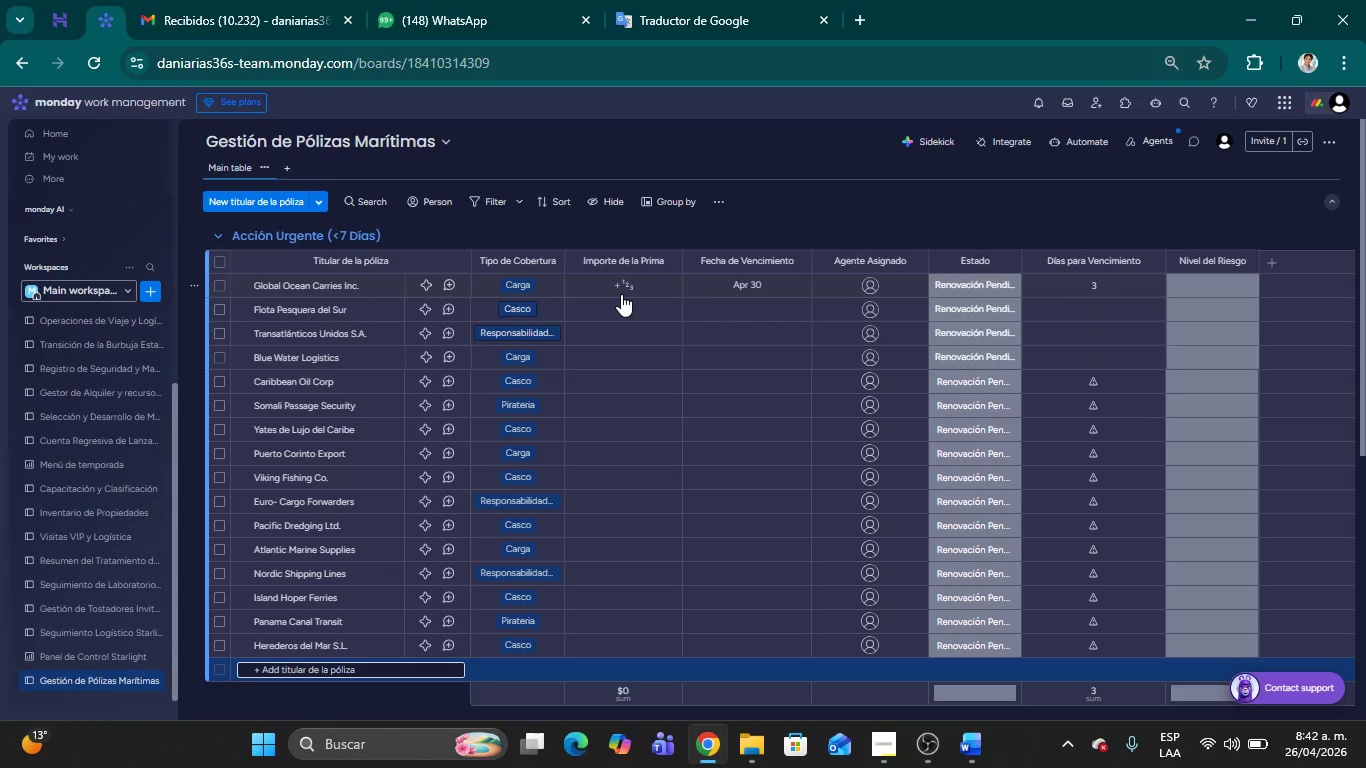 
wait(5.03)
 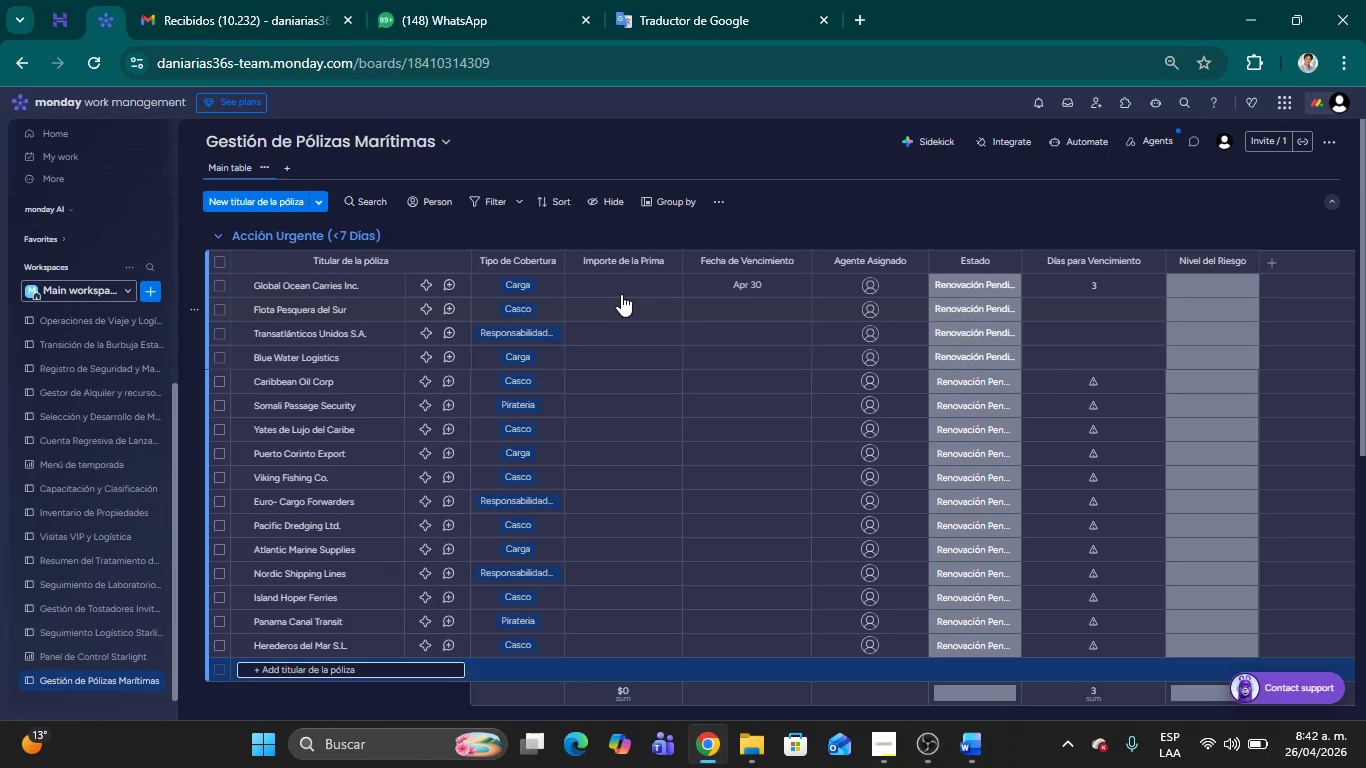 
left_click([623, 286])
 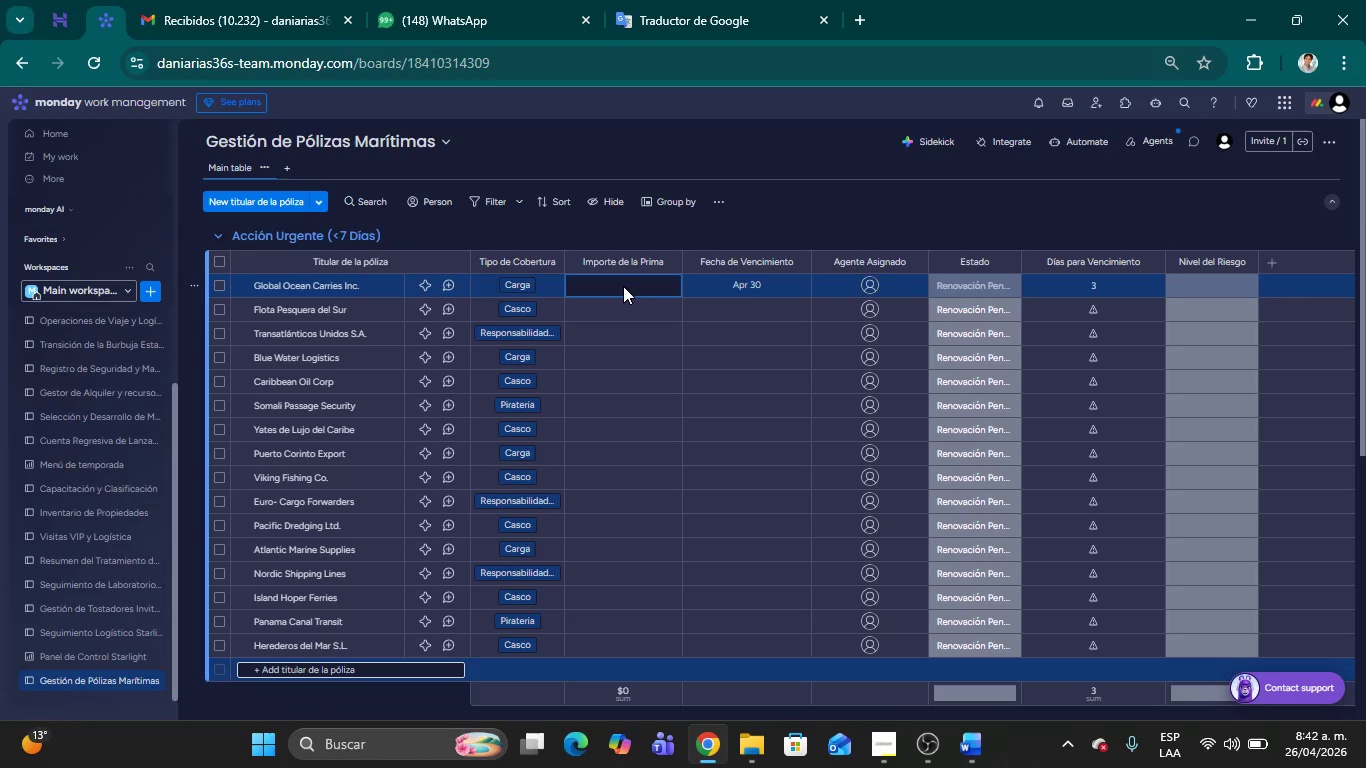 
type(45)
 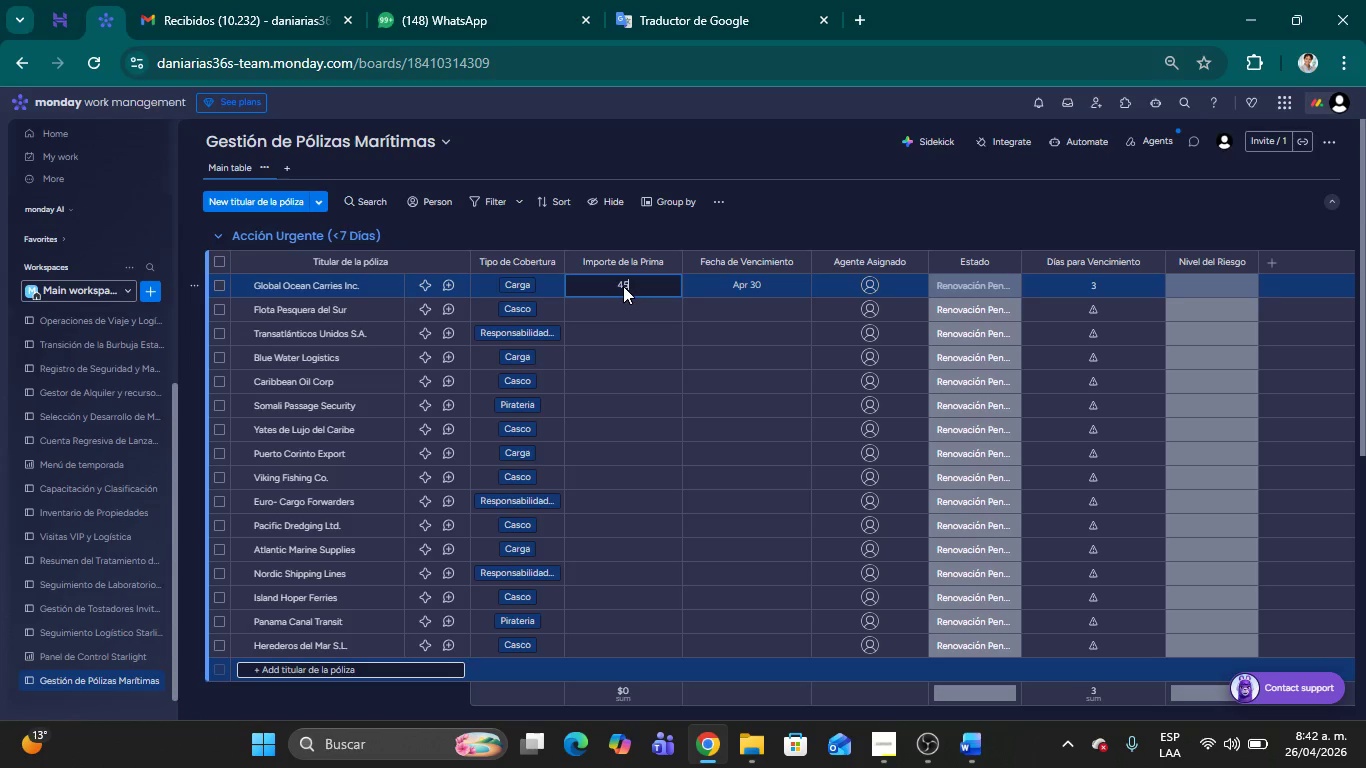 
type(000)
 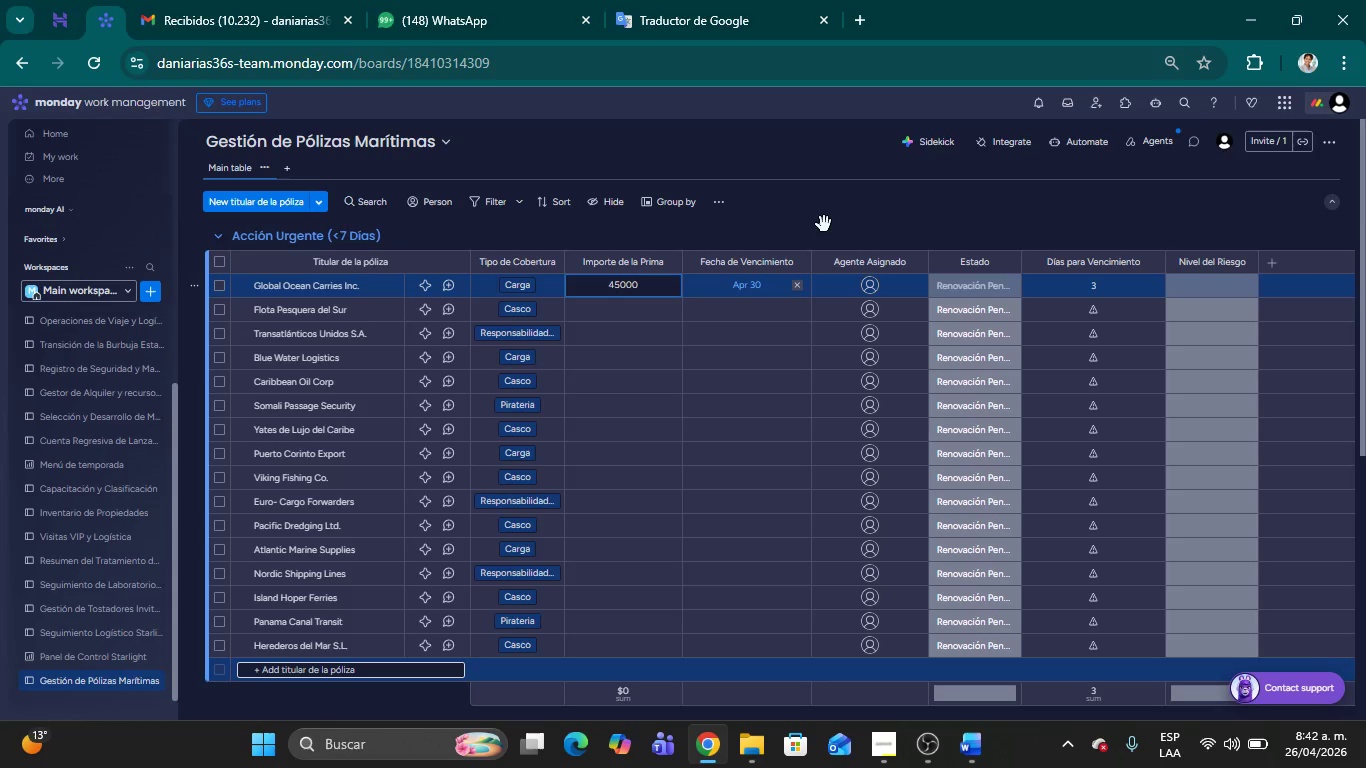 
left_click([824, 224])
 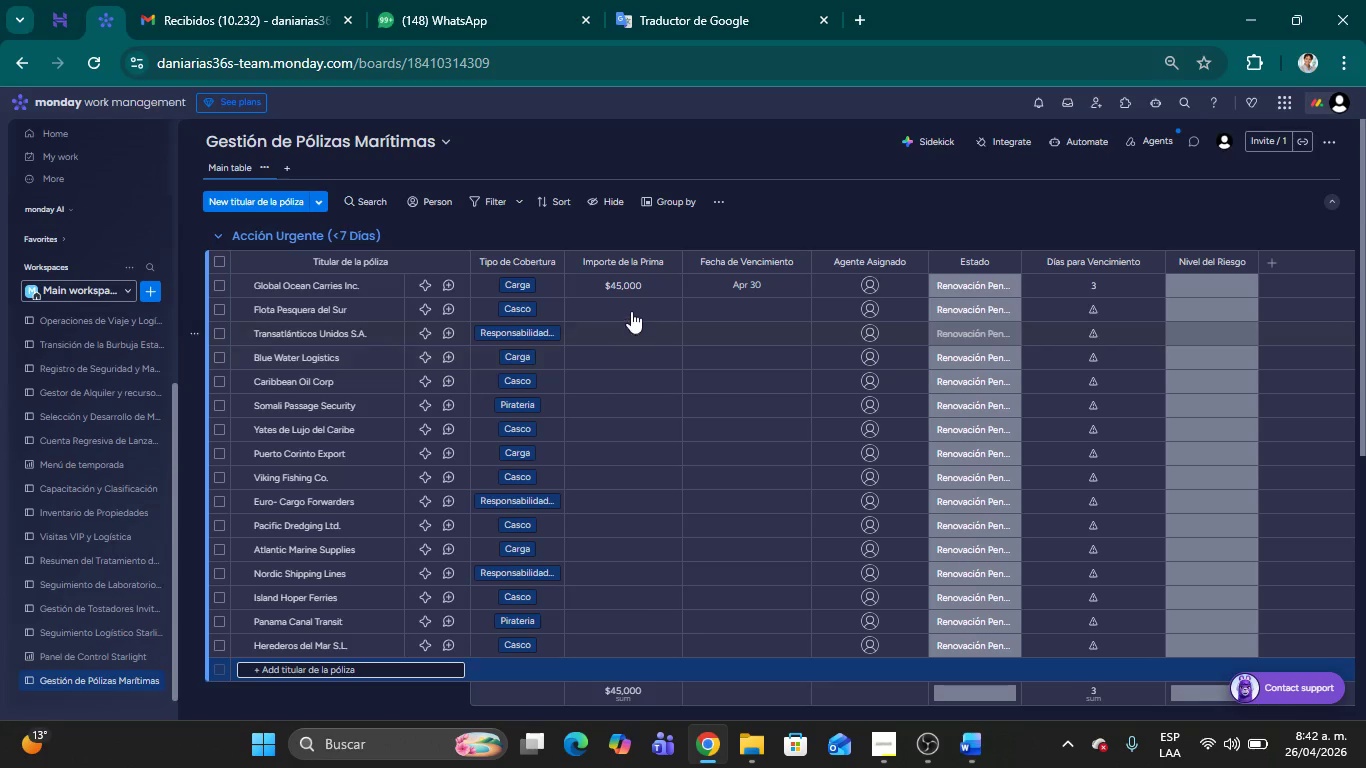 
left_click([617, 306])
 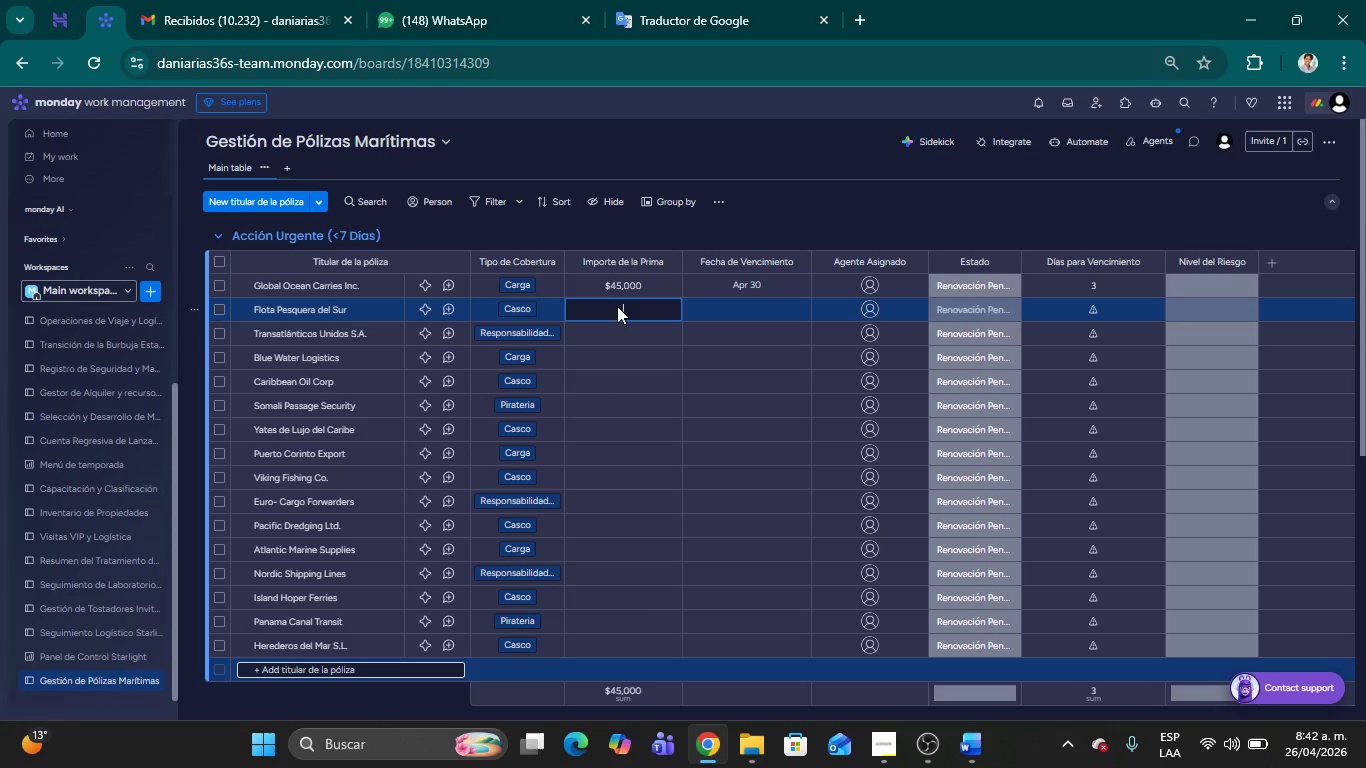 
type(12500)
 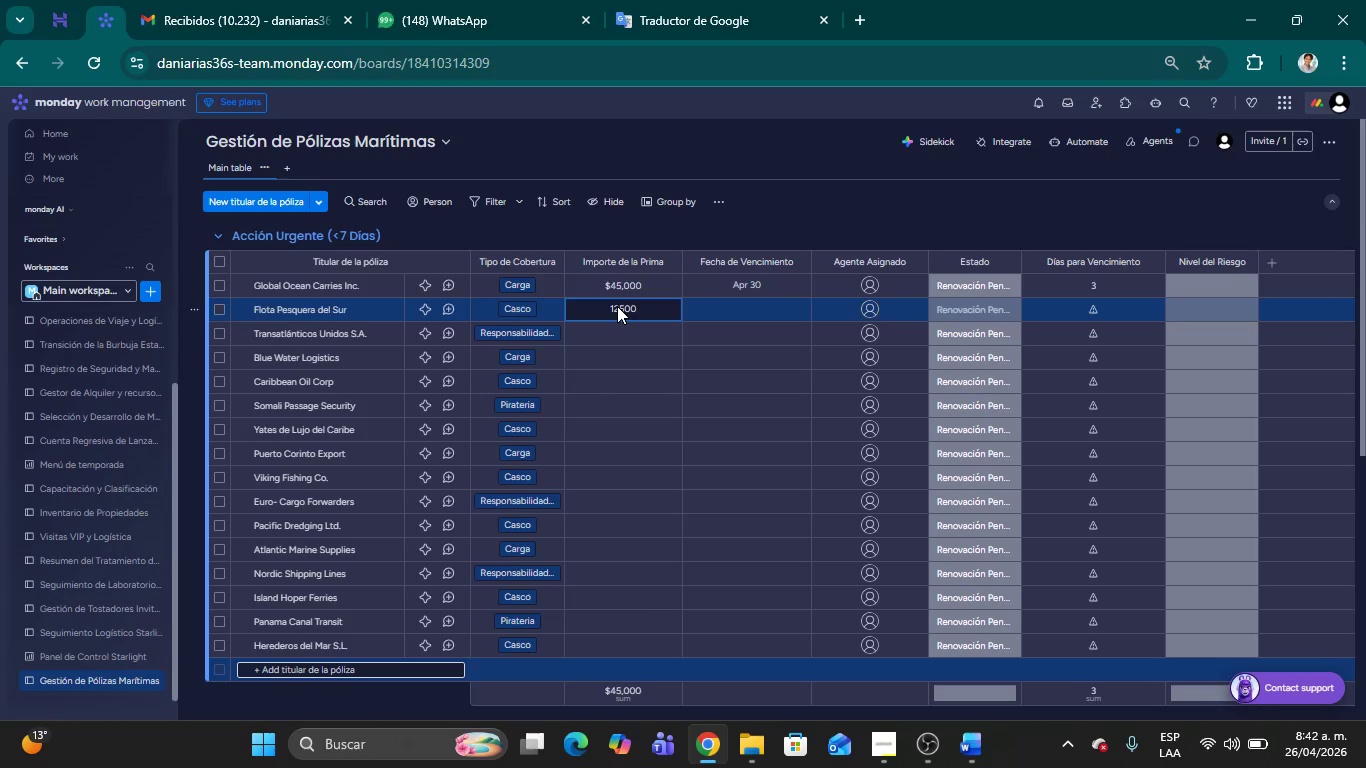 
key(Enter)
 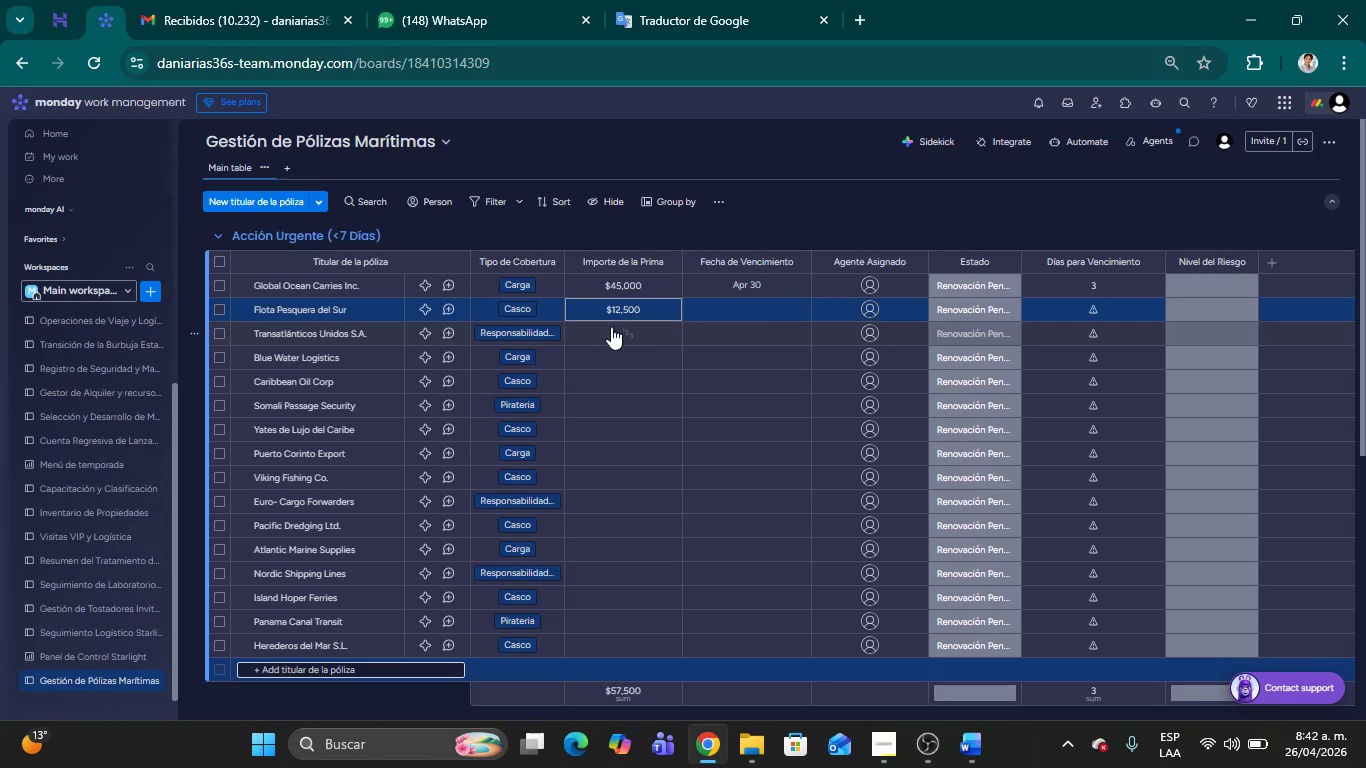 
left_click([612, 336])
 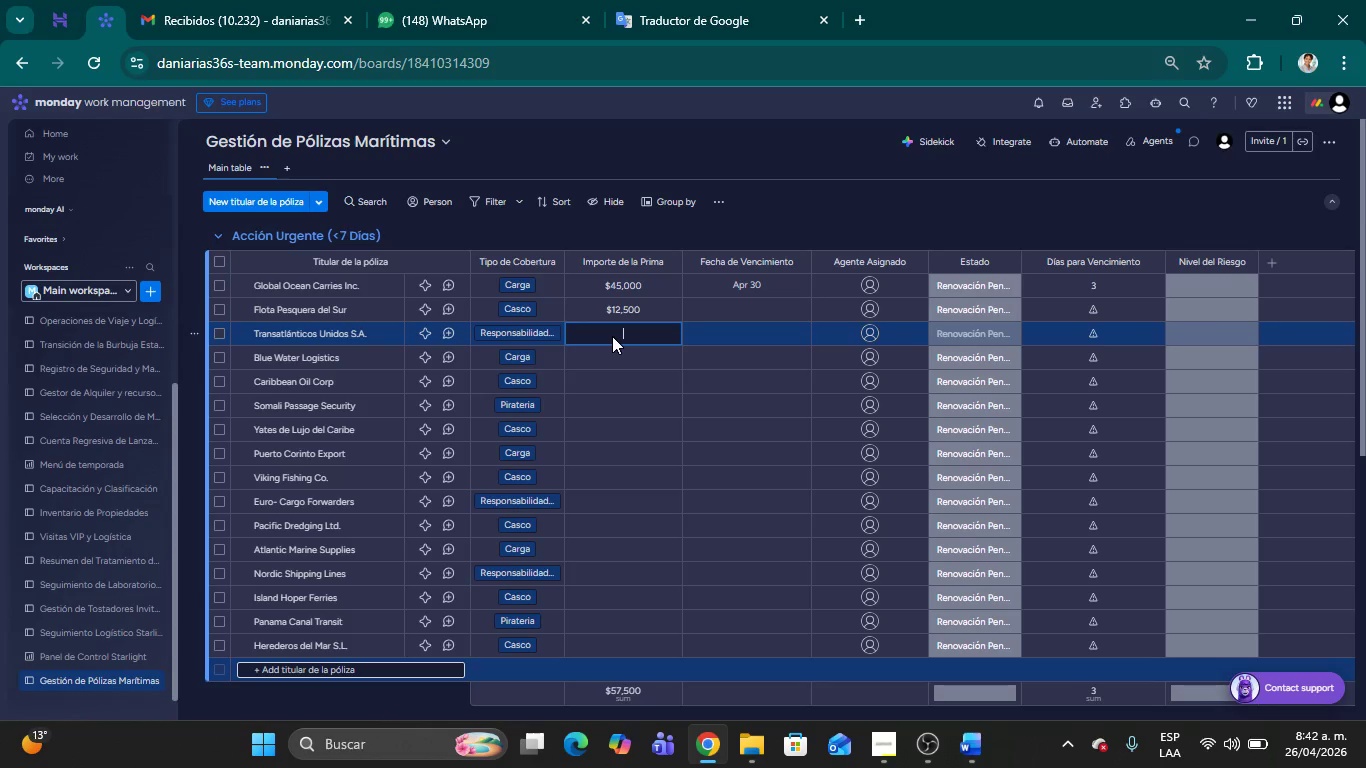 
type(82000)
 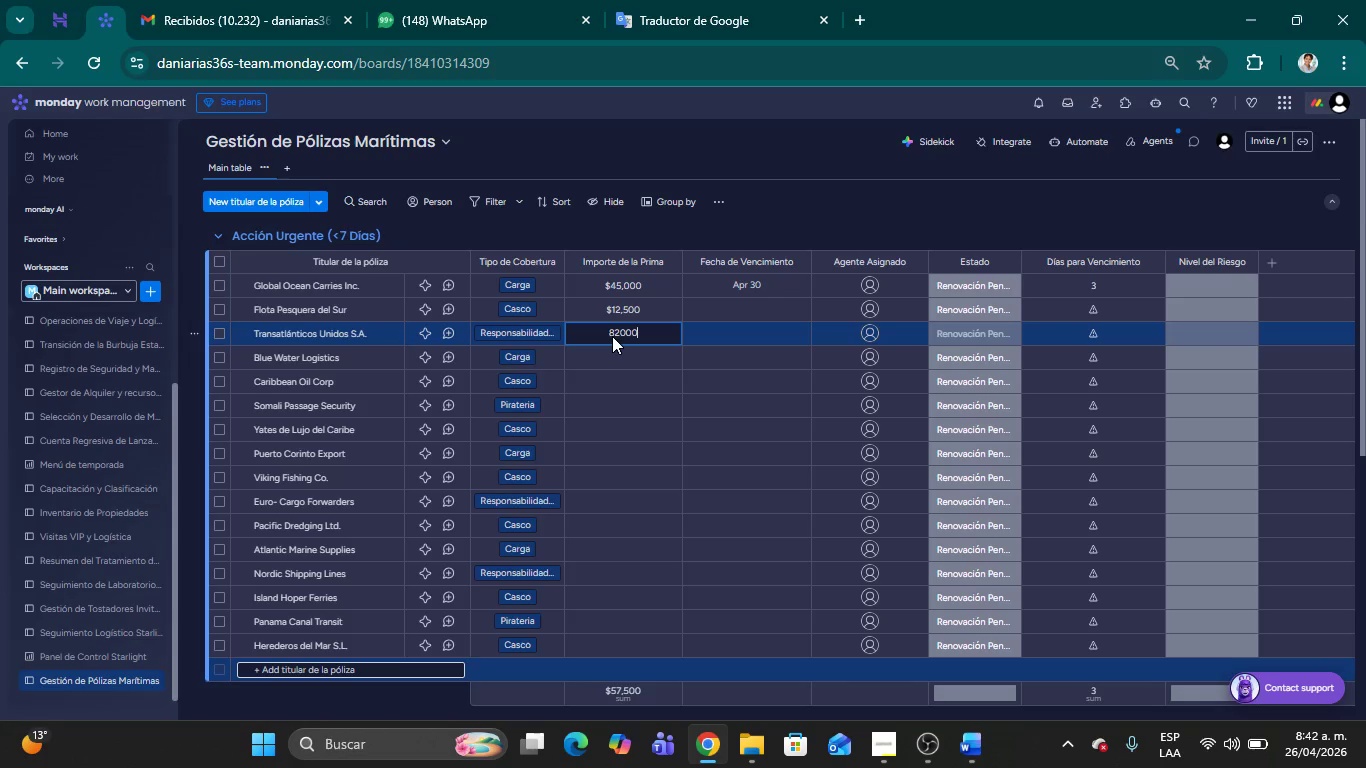 
key(Enter)
 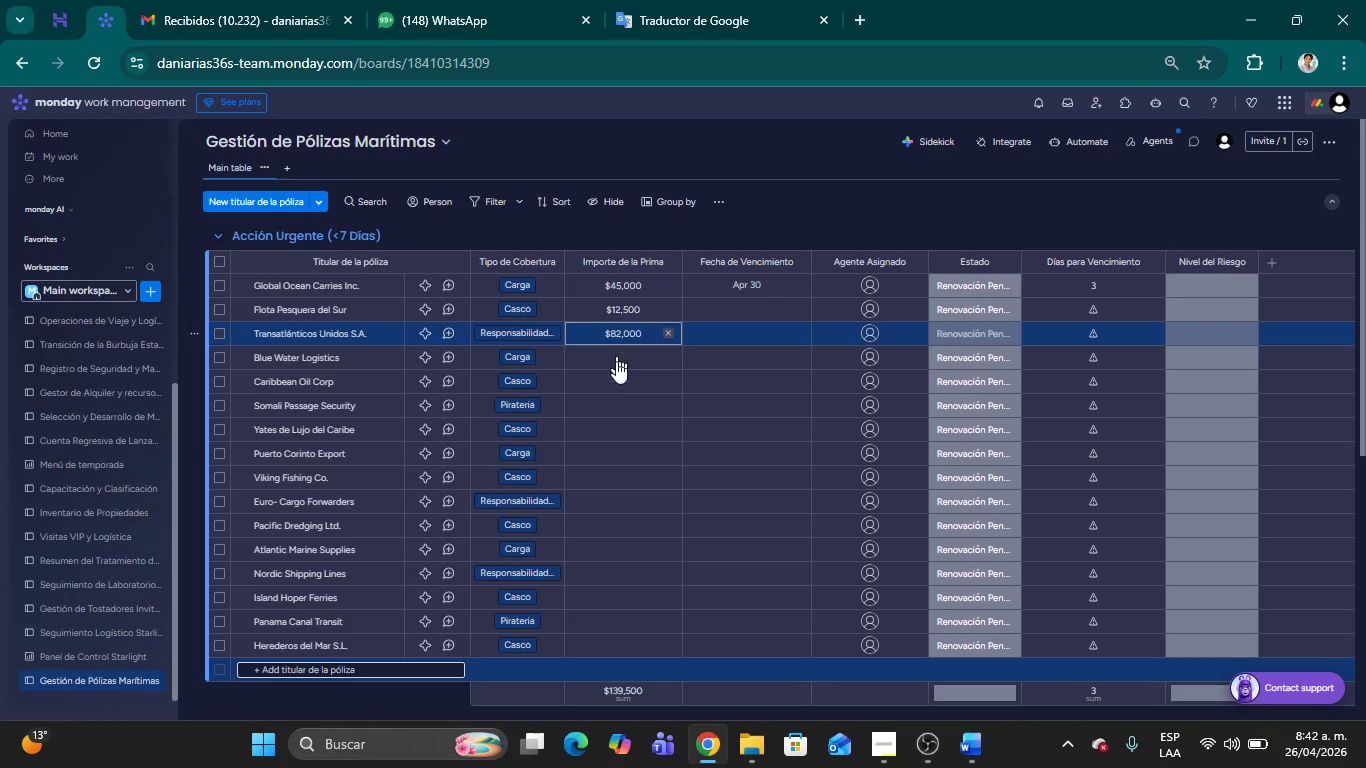 
left_click([616, 361])
 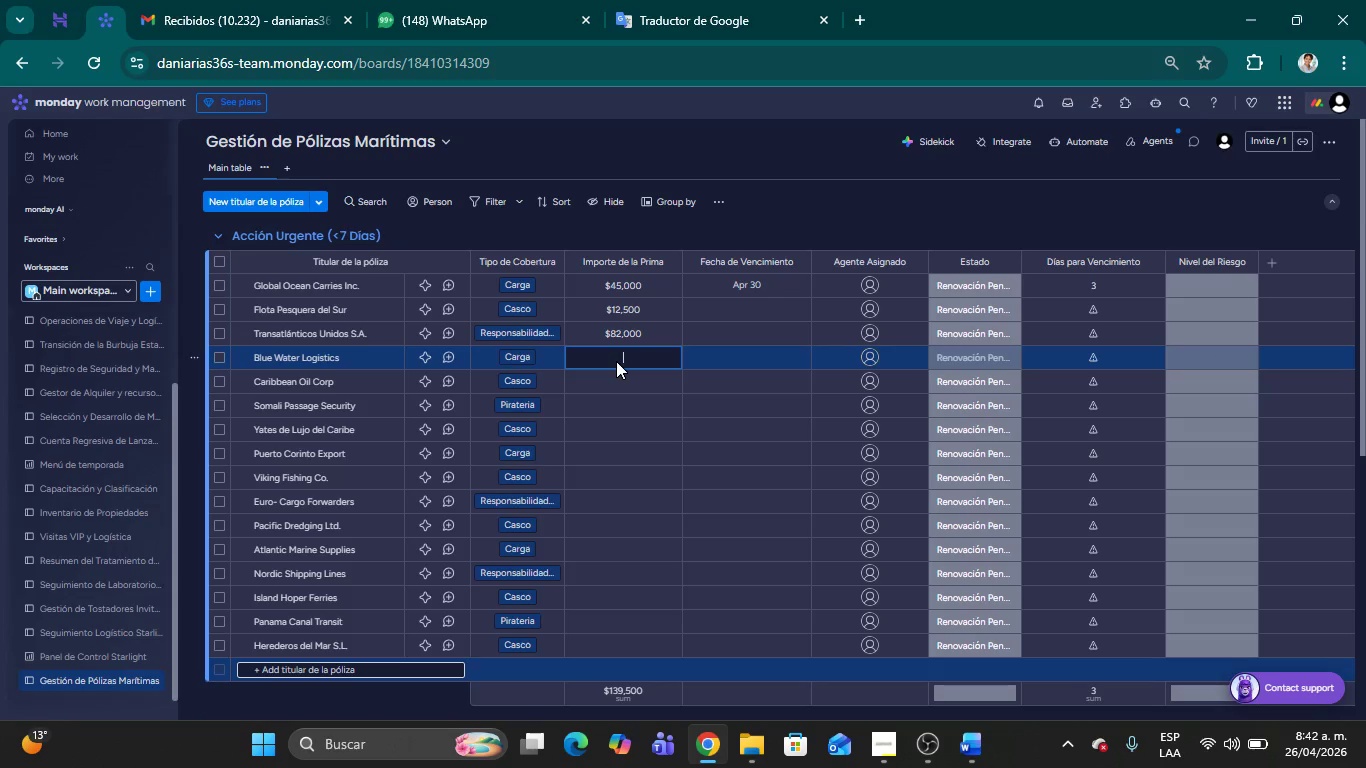 
type(33400)
 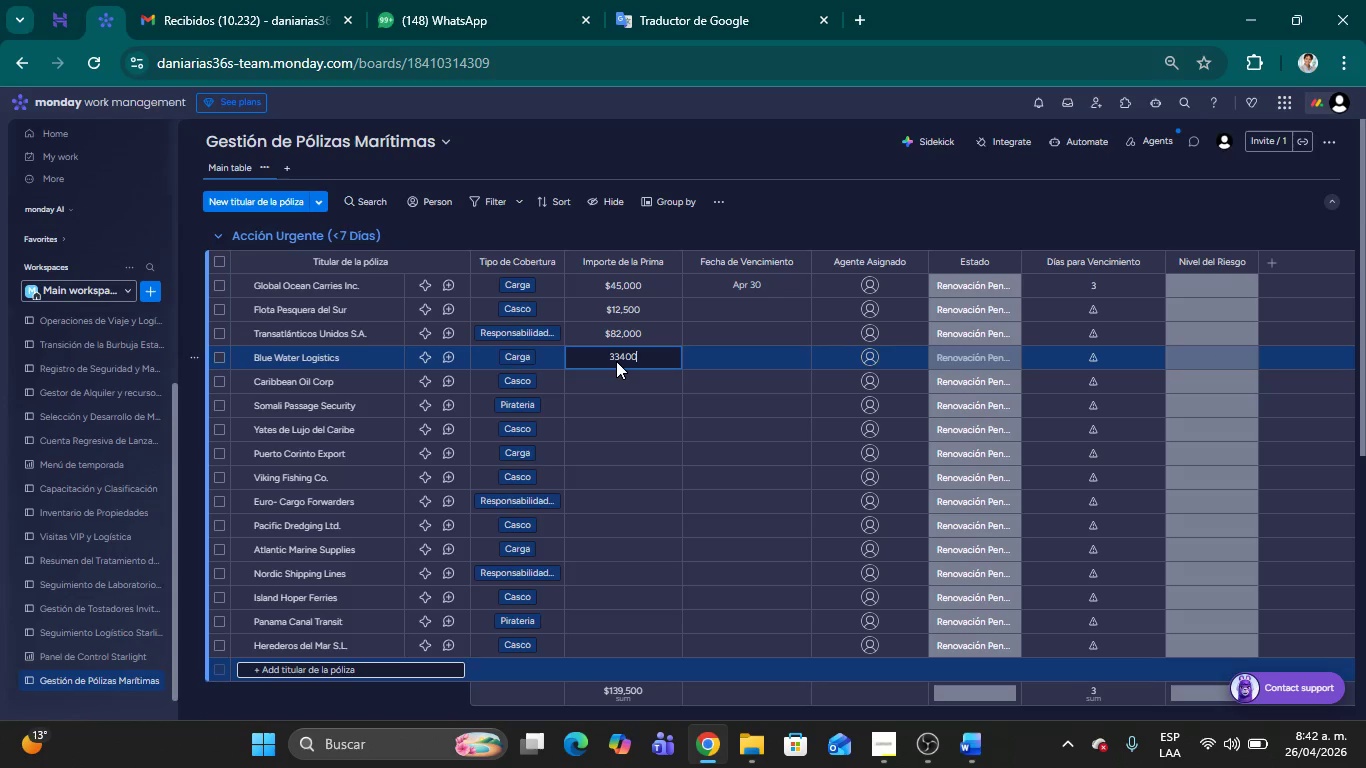 
key(Enter)
 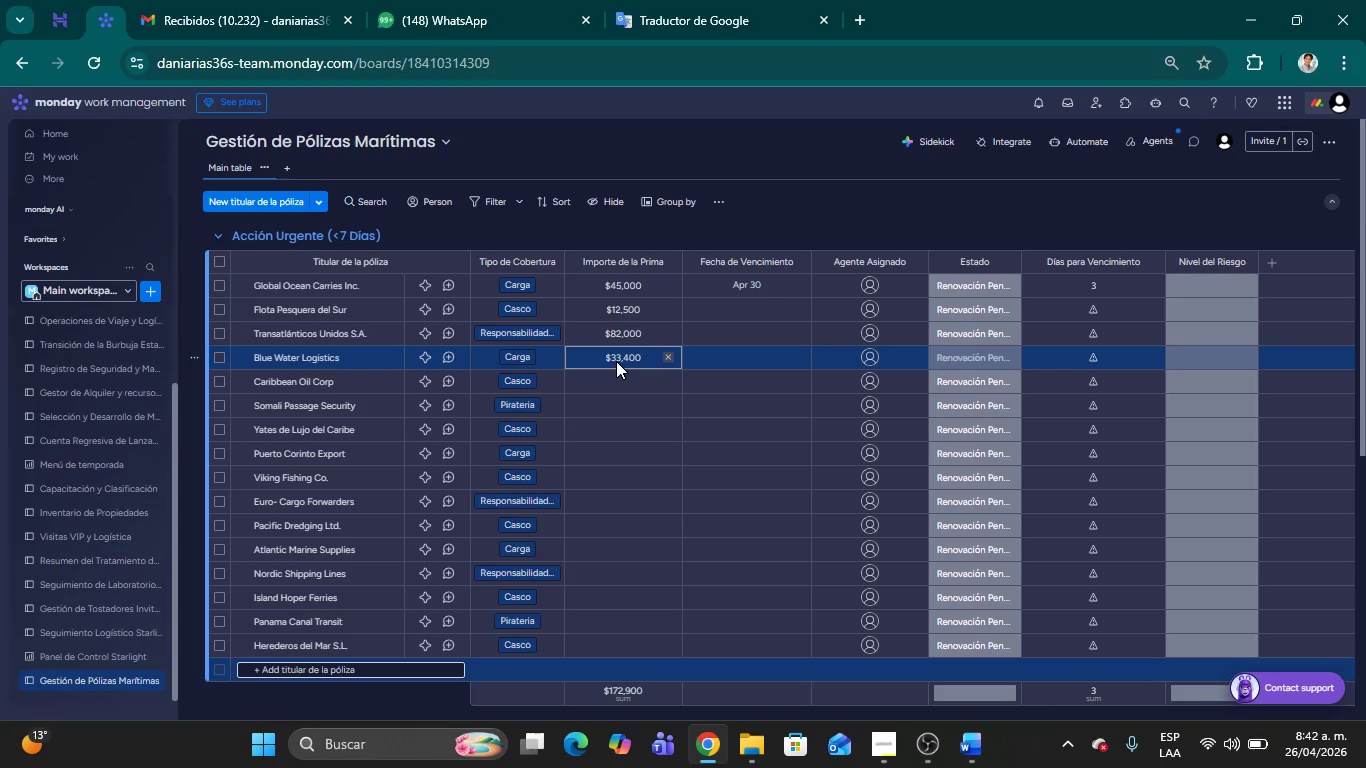 
key(1)
 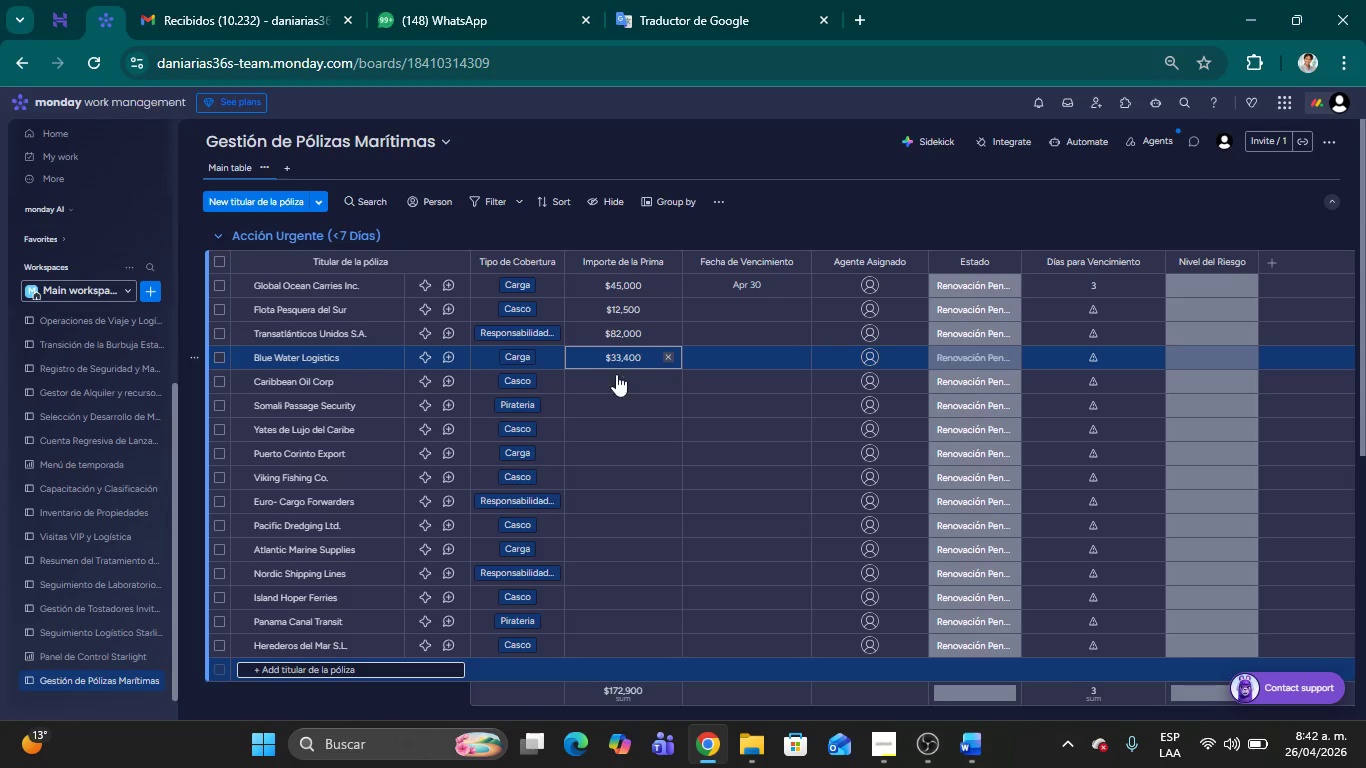 
left_click([616, 383])
 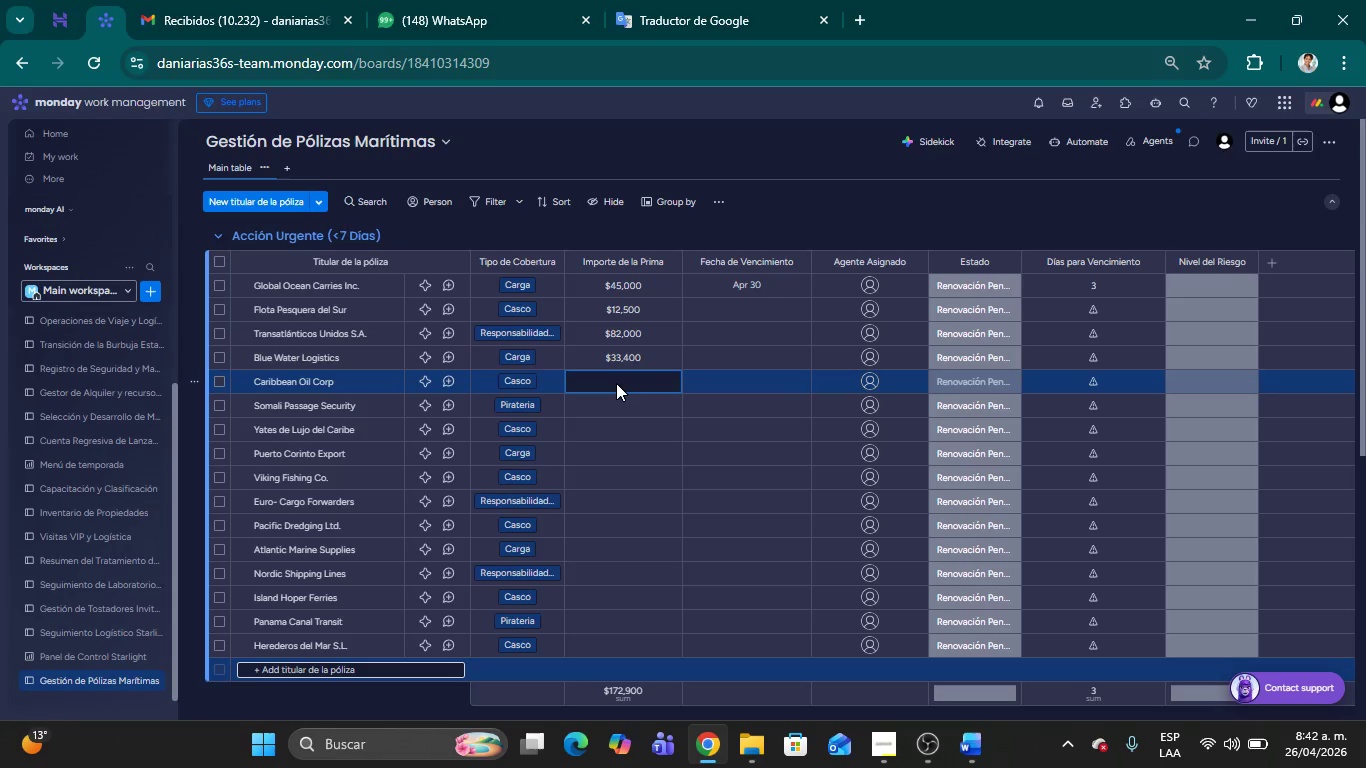 
type(145000)
 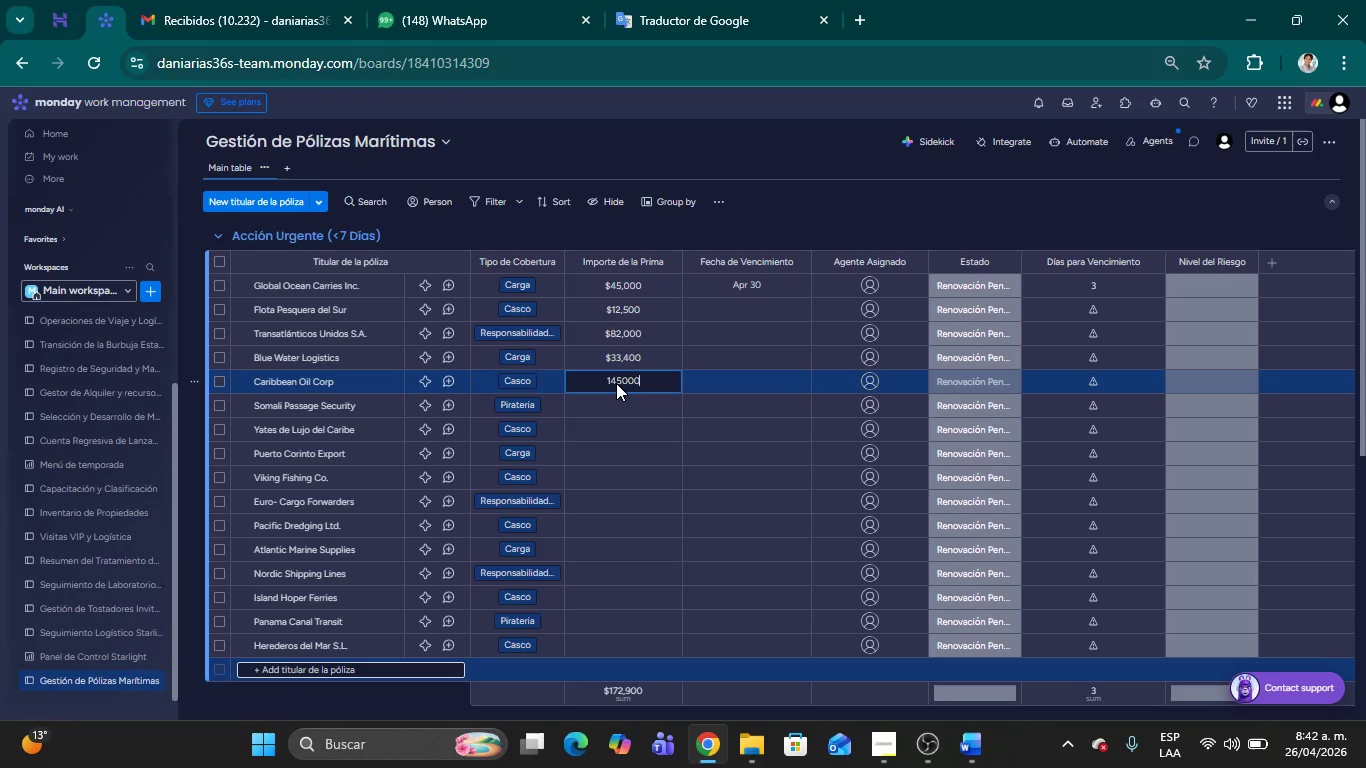 
key(Enter)
 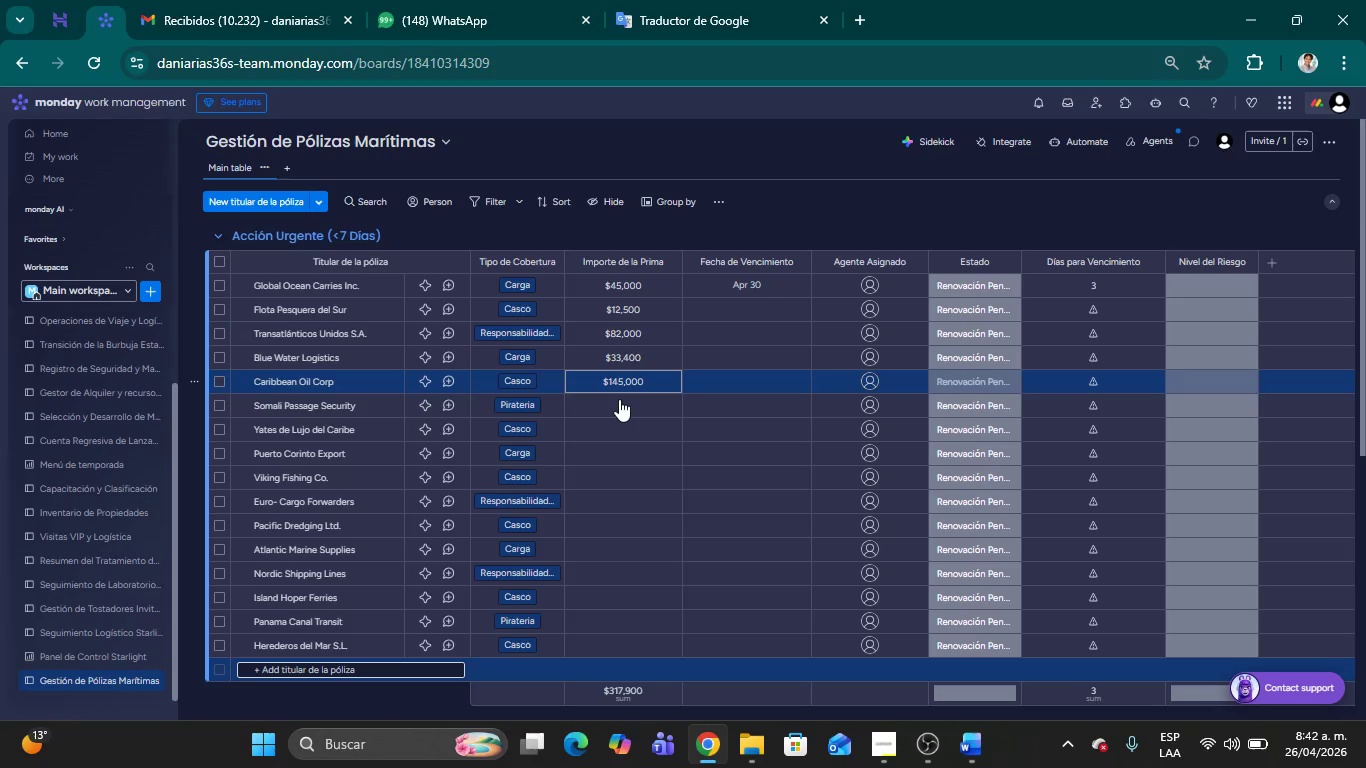 
left_click([617, 403])
 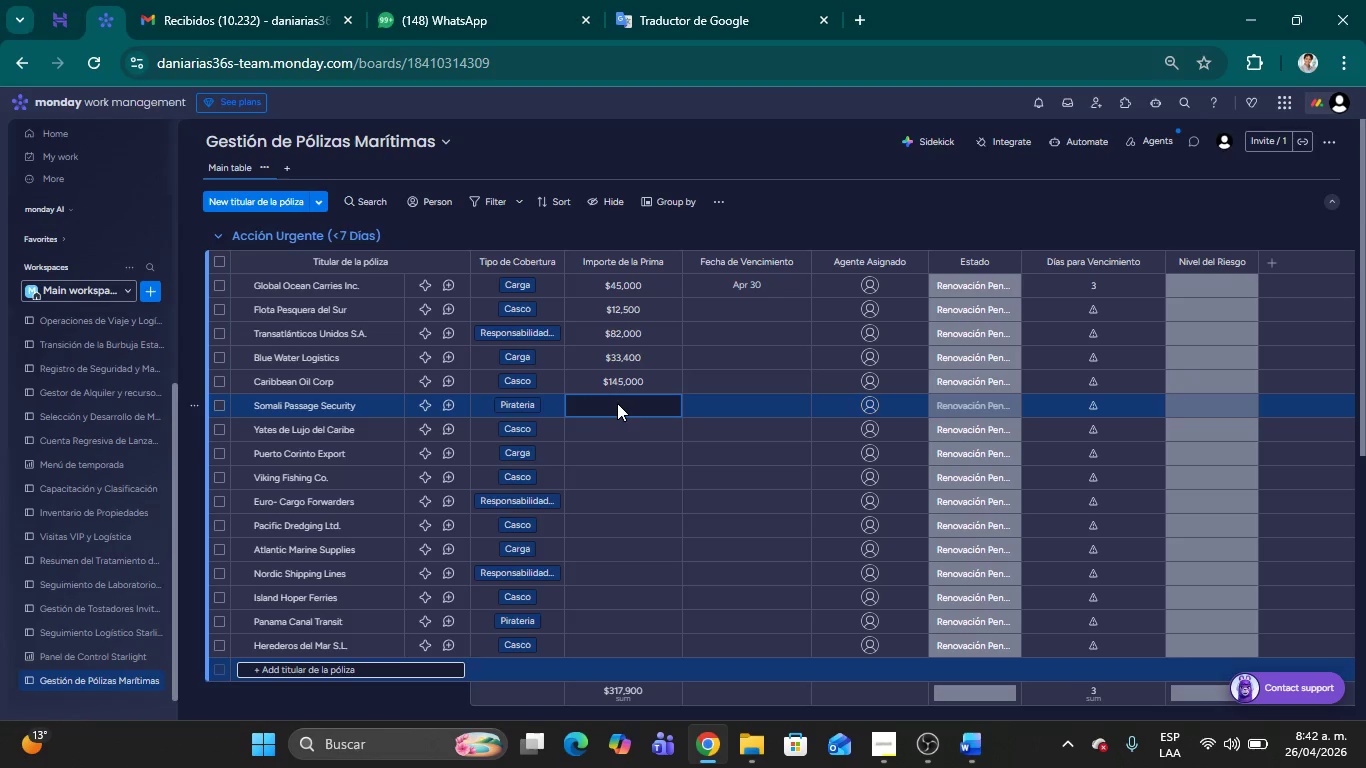 
type(25000)
 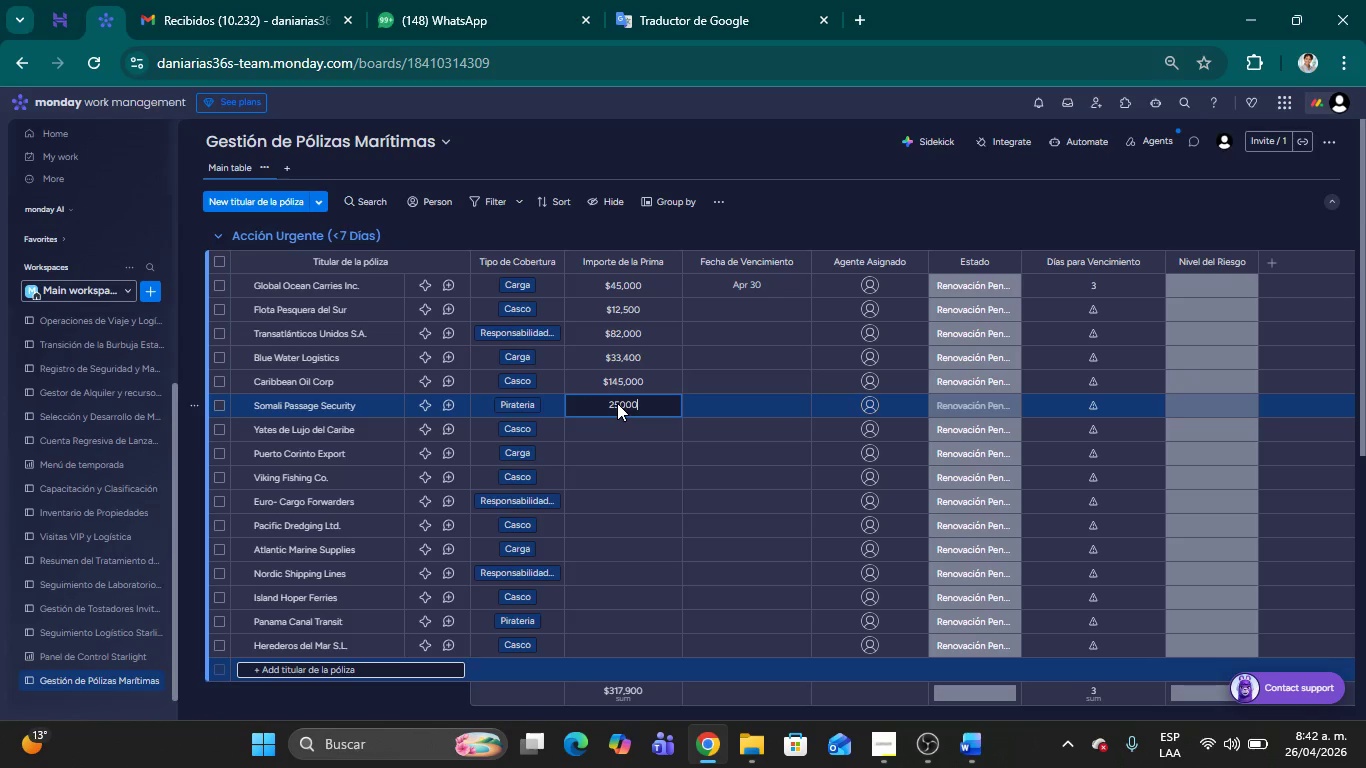 
key(Enter)
 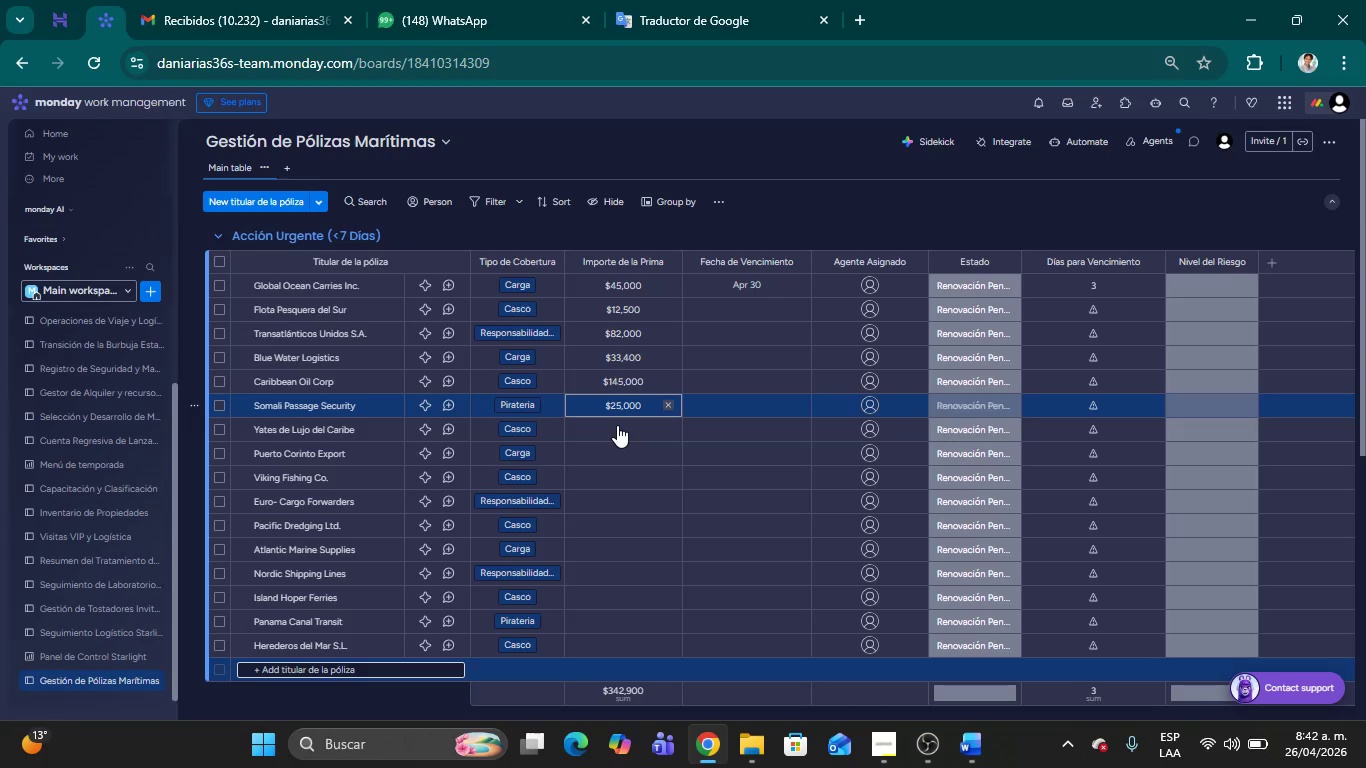 
left_click([617, 425])
 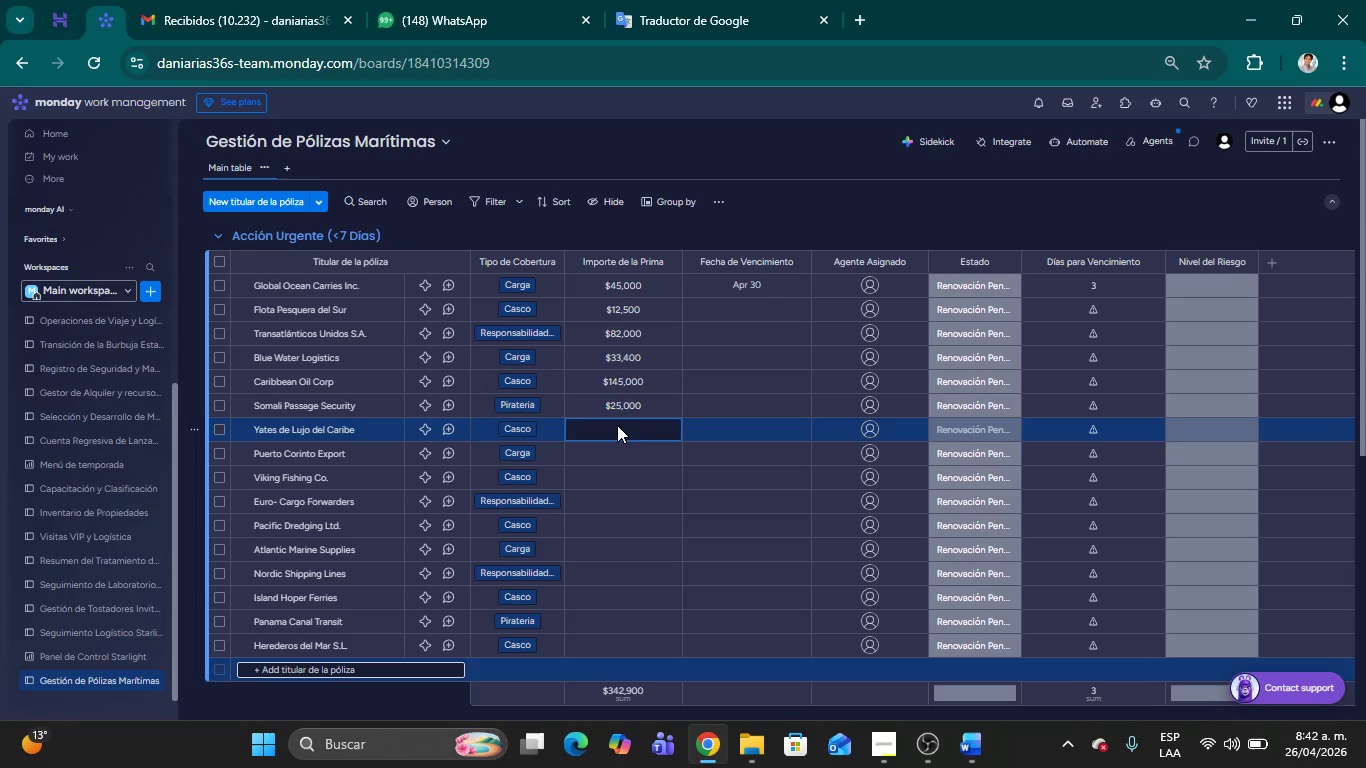 
type(18200)
 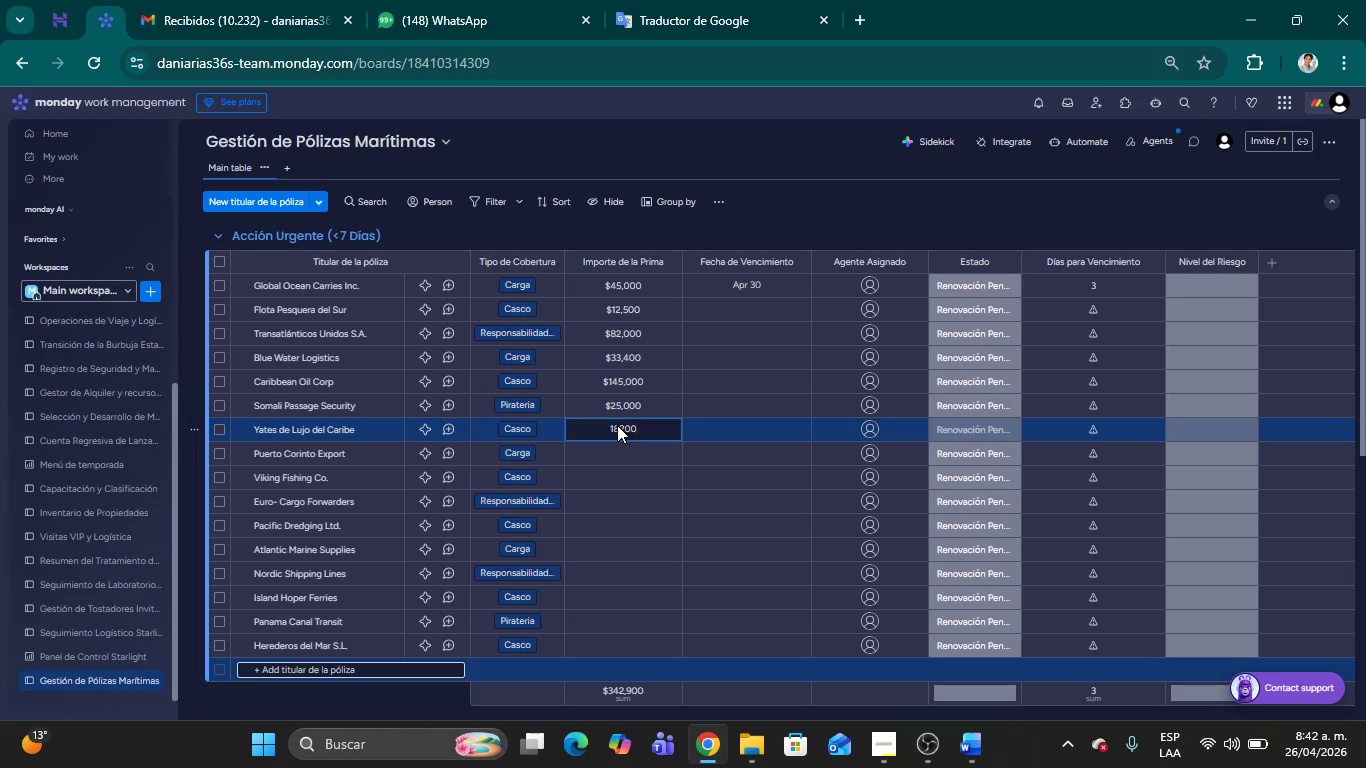 
key(Enter)
 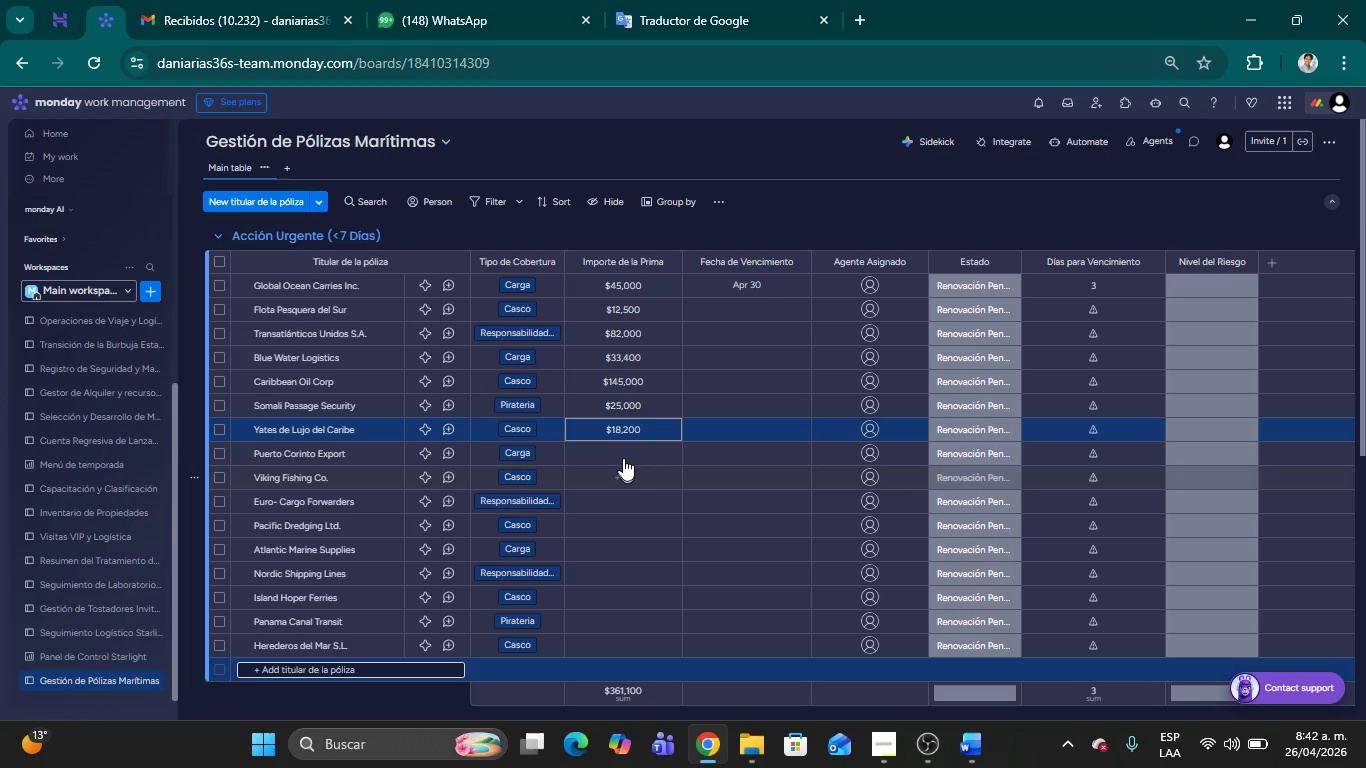 
left_click([623, 452])
 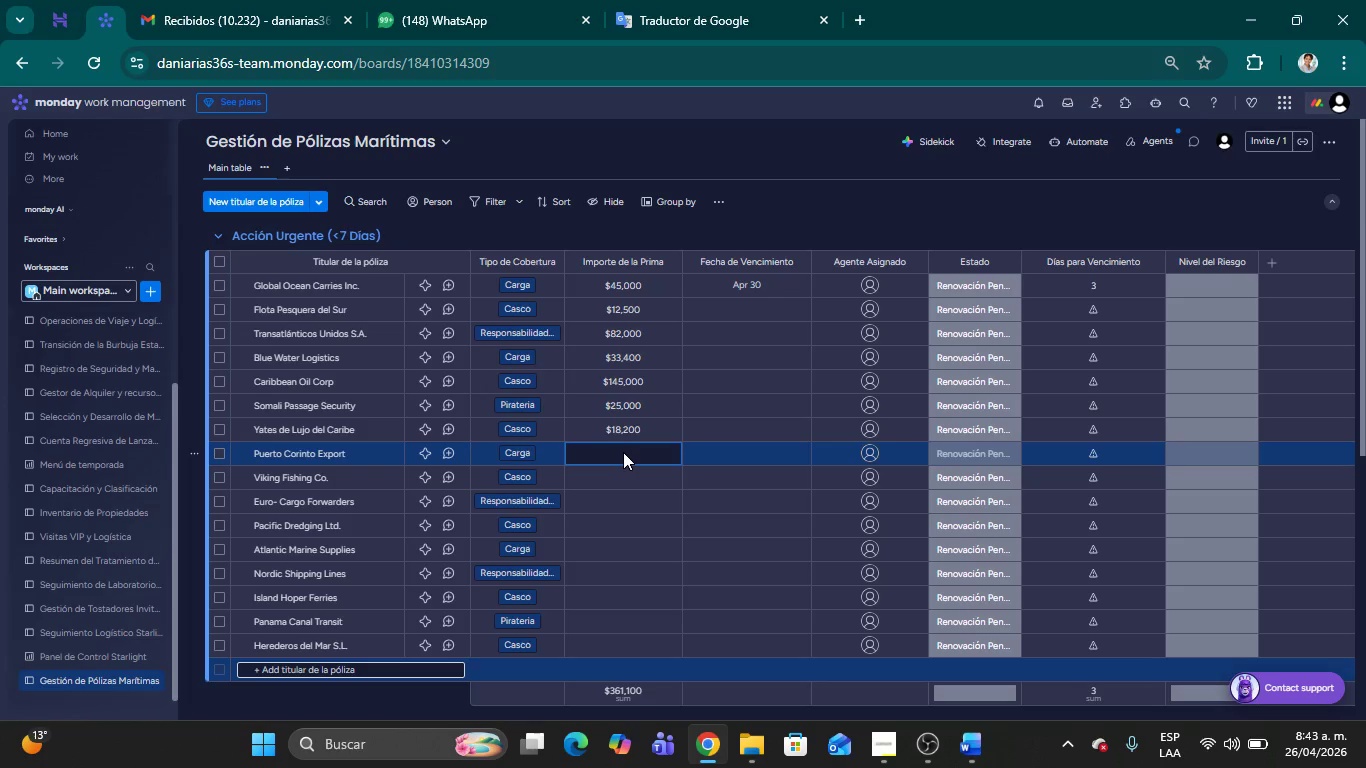 
type(55000)
 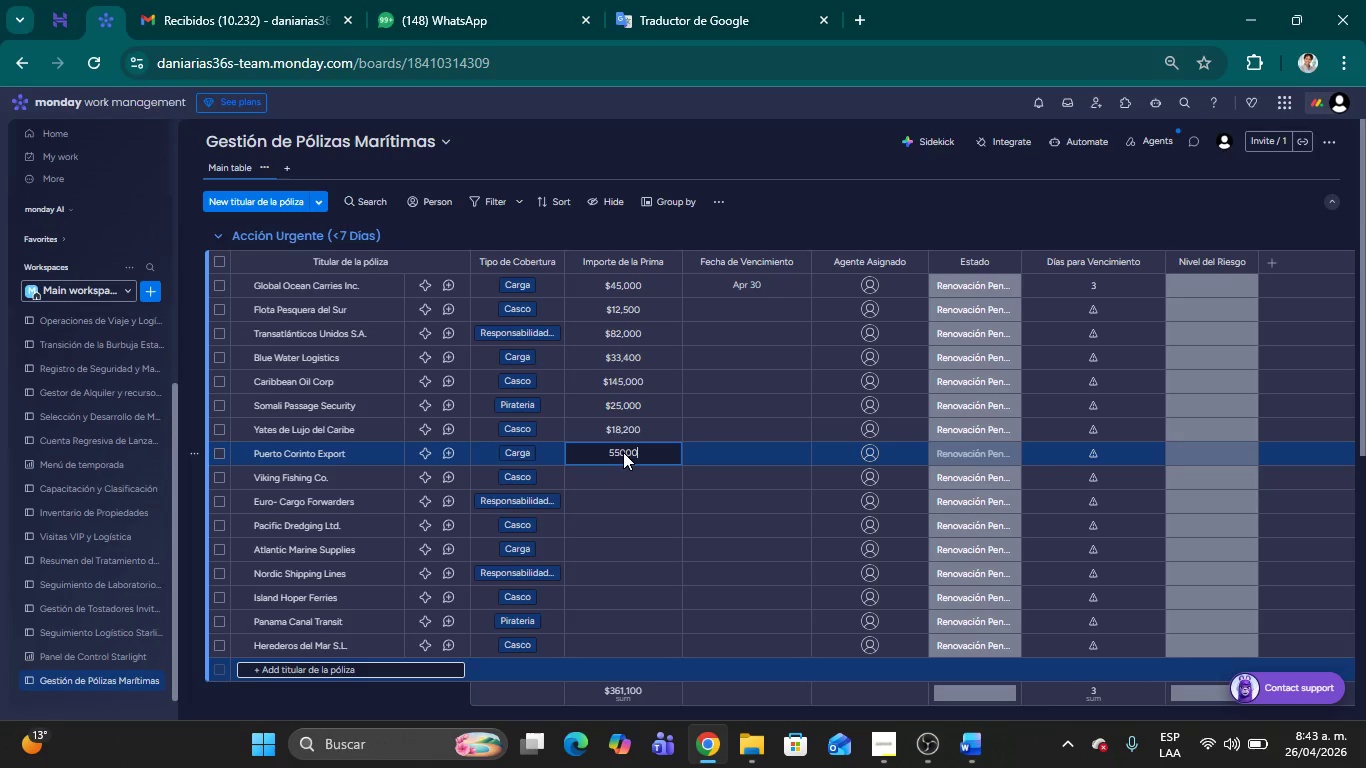 
key(Enter)
 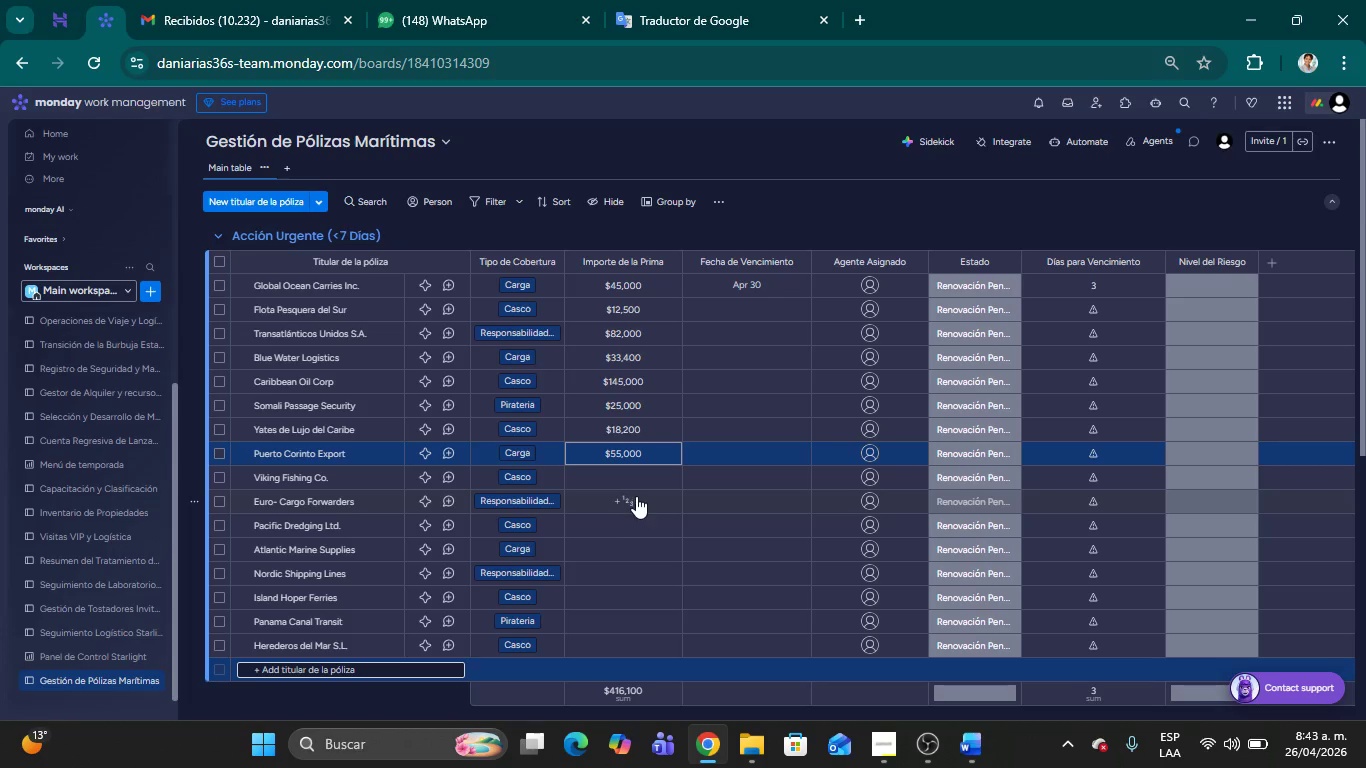 
left_click([619, 480])
 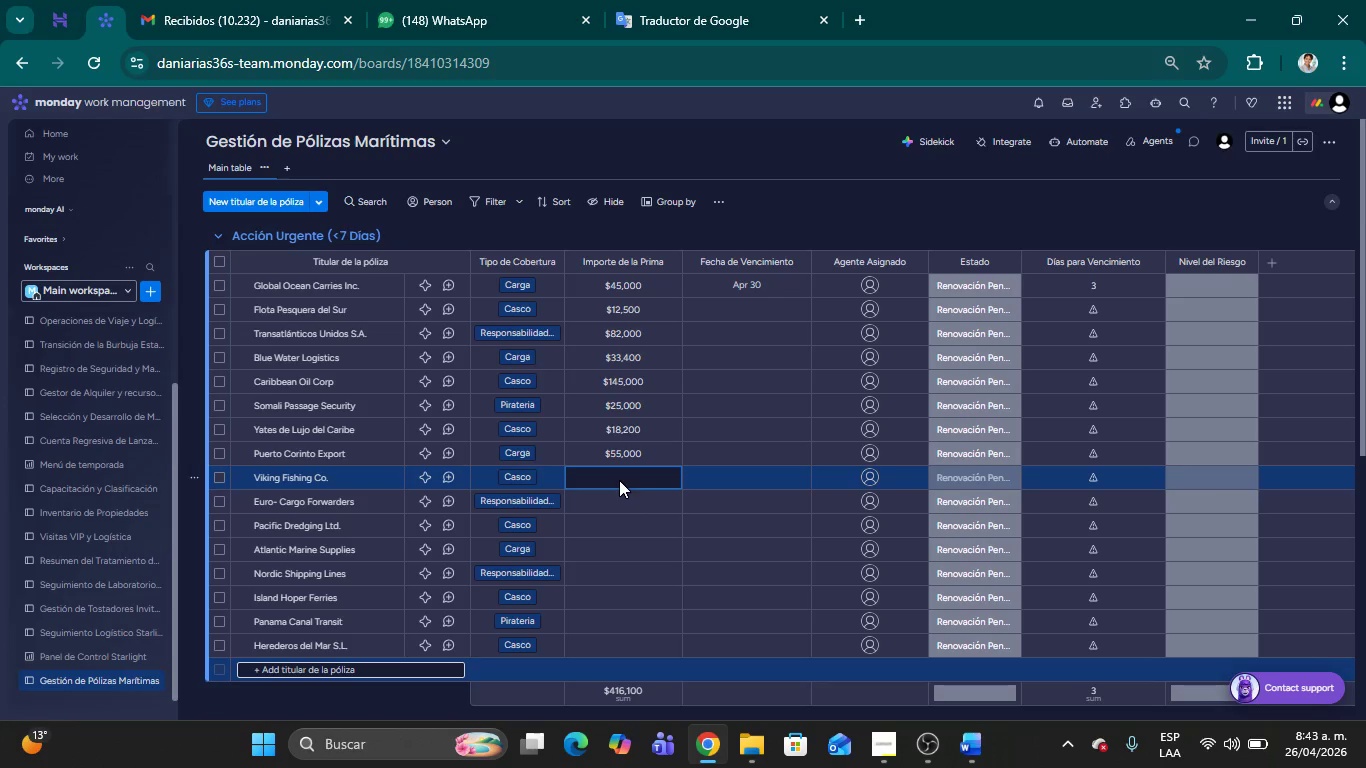 
type(9500)
 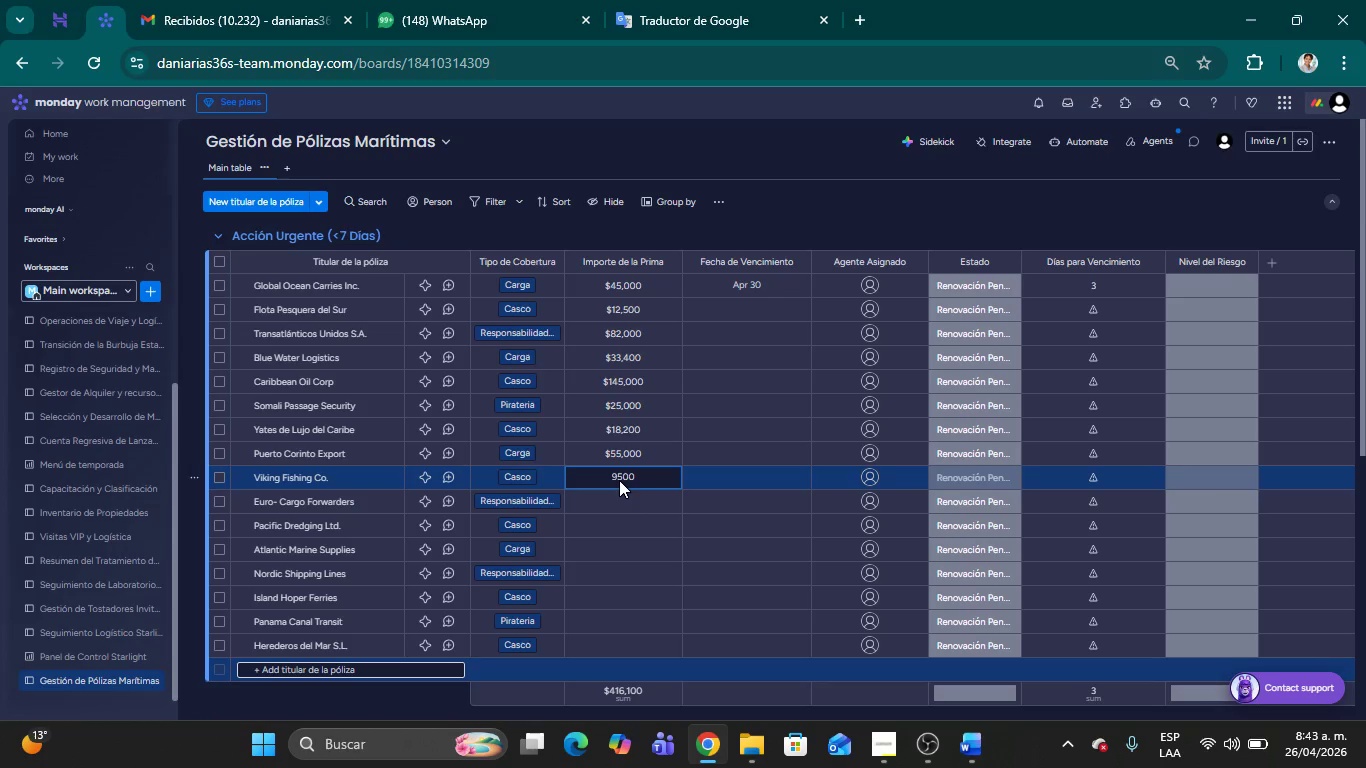 
key(Enter)
 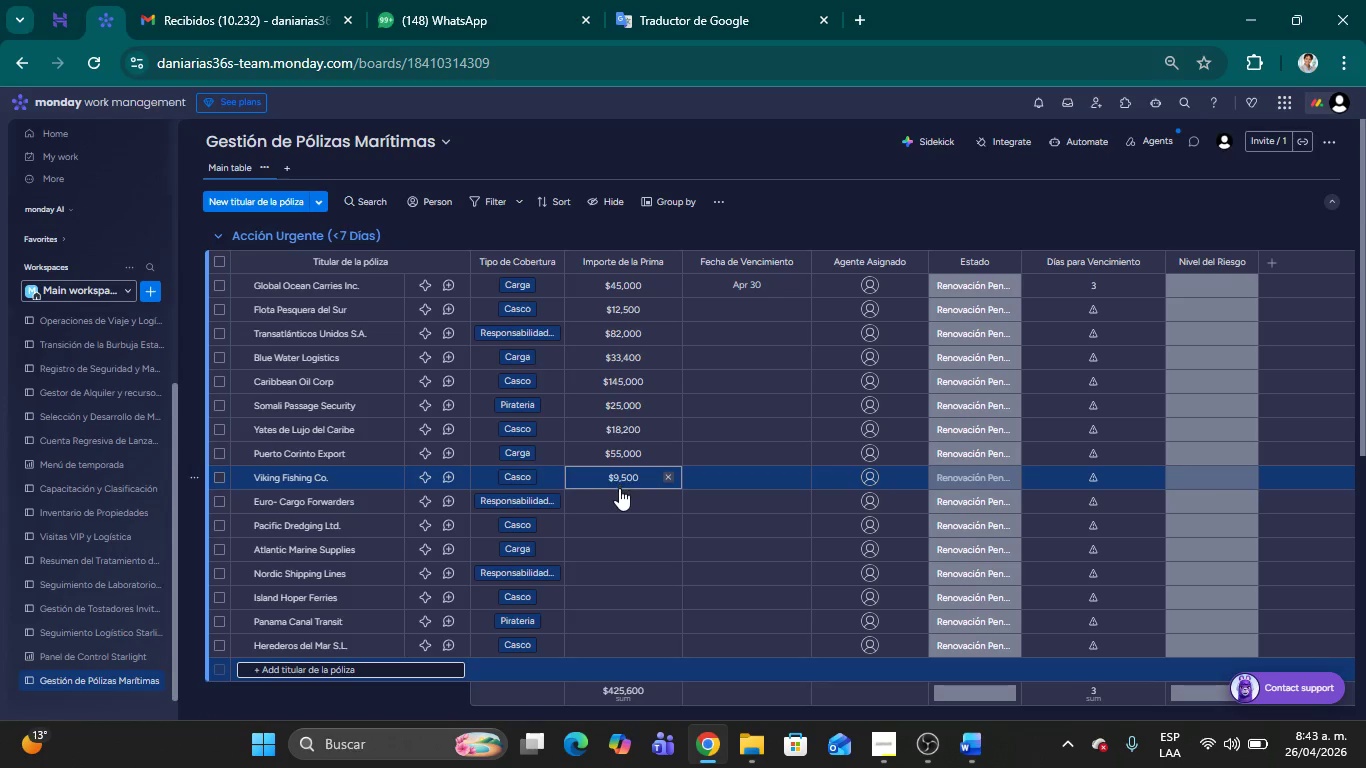 
left_click([626, 500])
 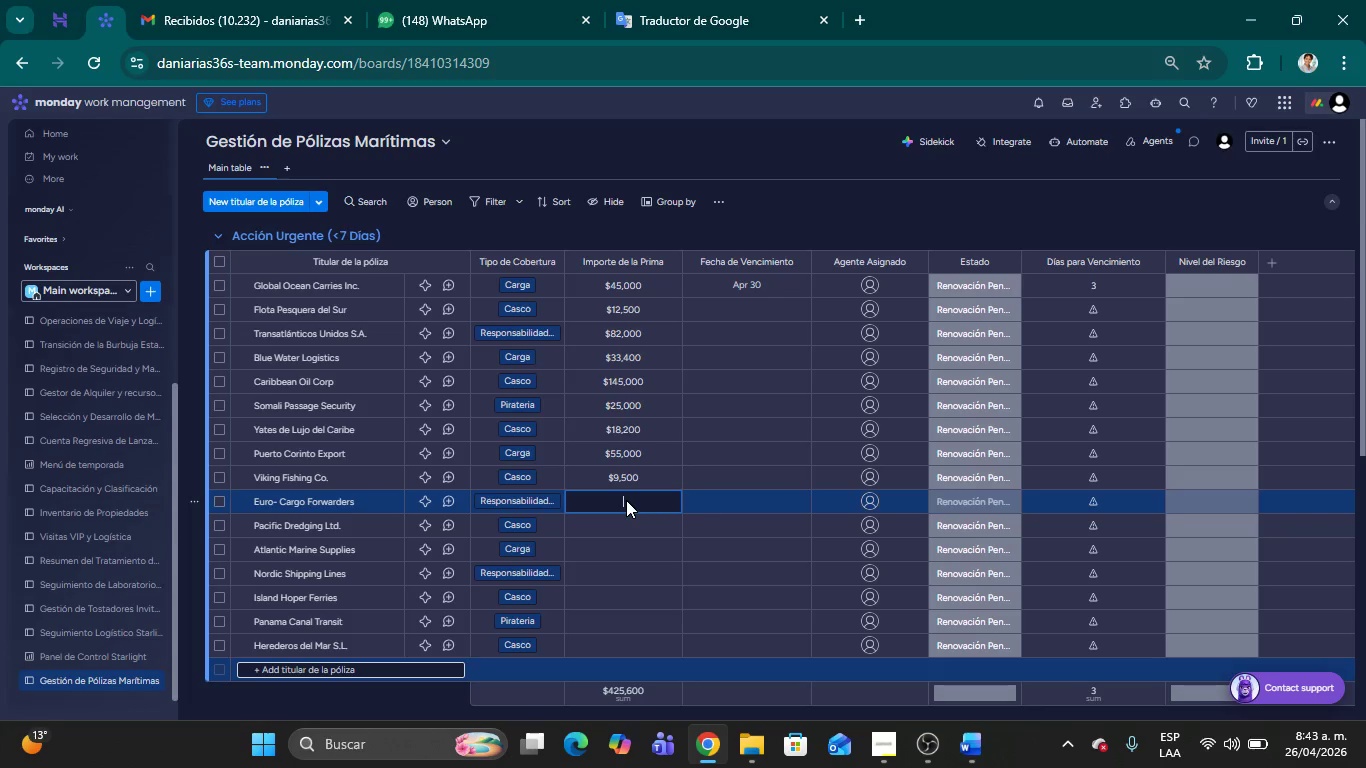 
type(40000)
 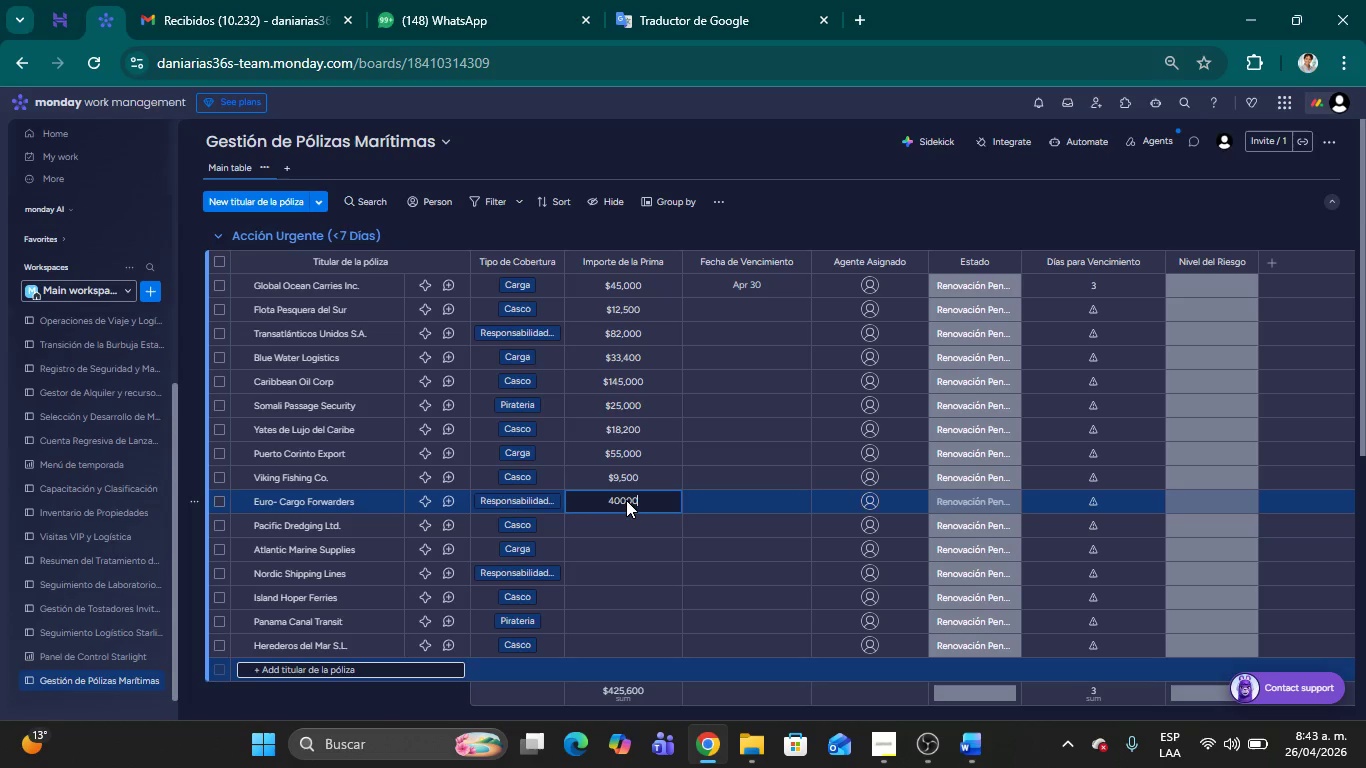 
key(Enter)
 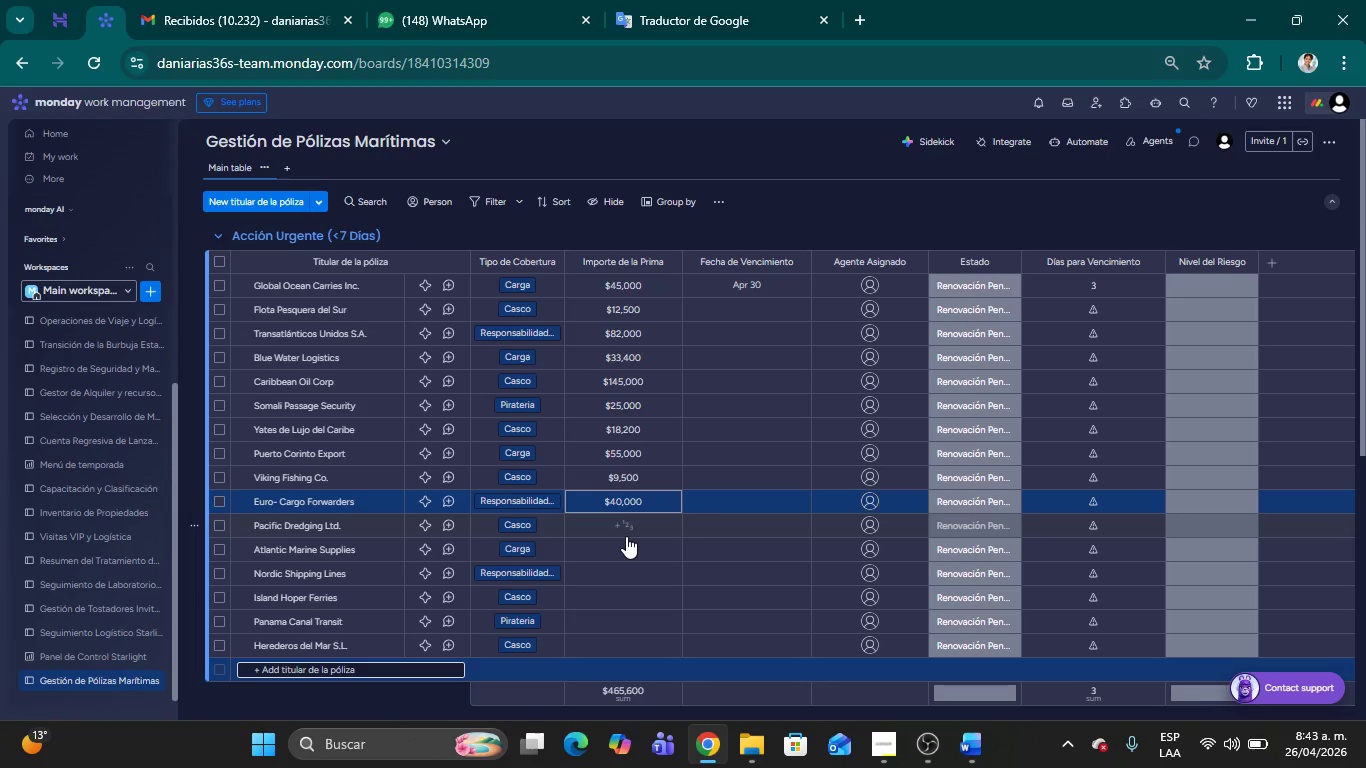 
left_click([626, 526])
 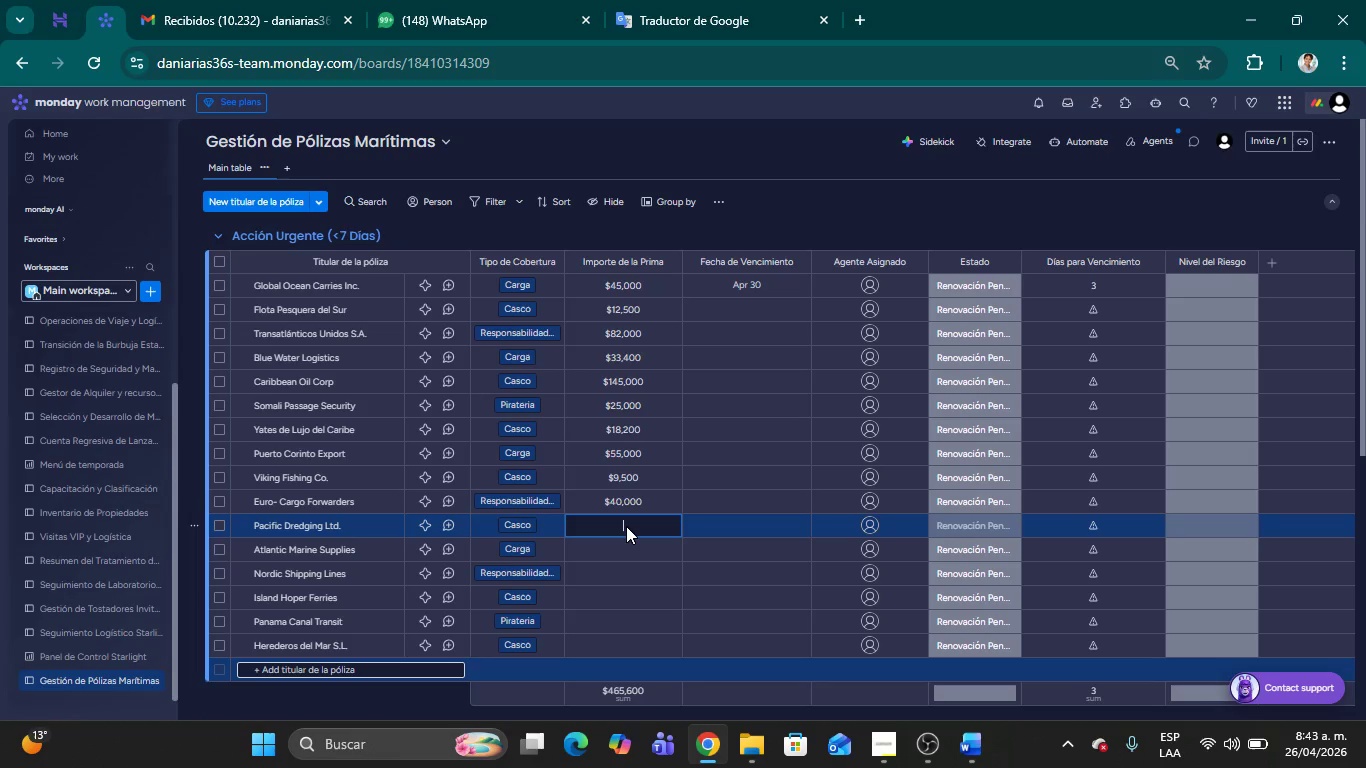 
type(67000)
 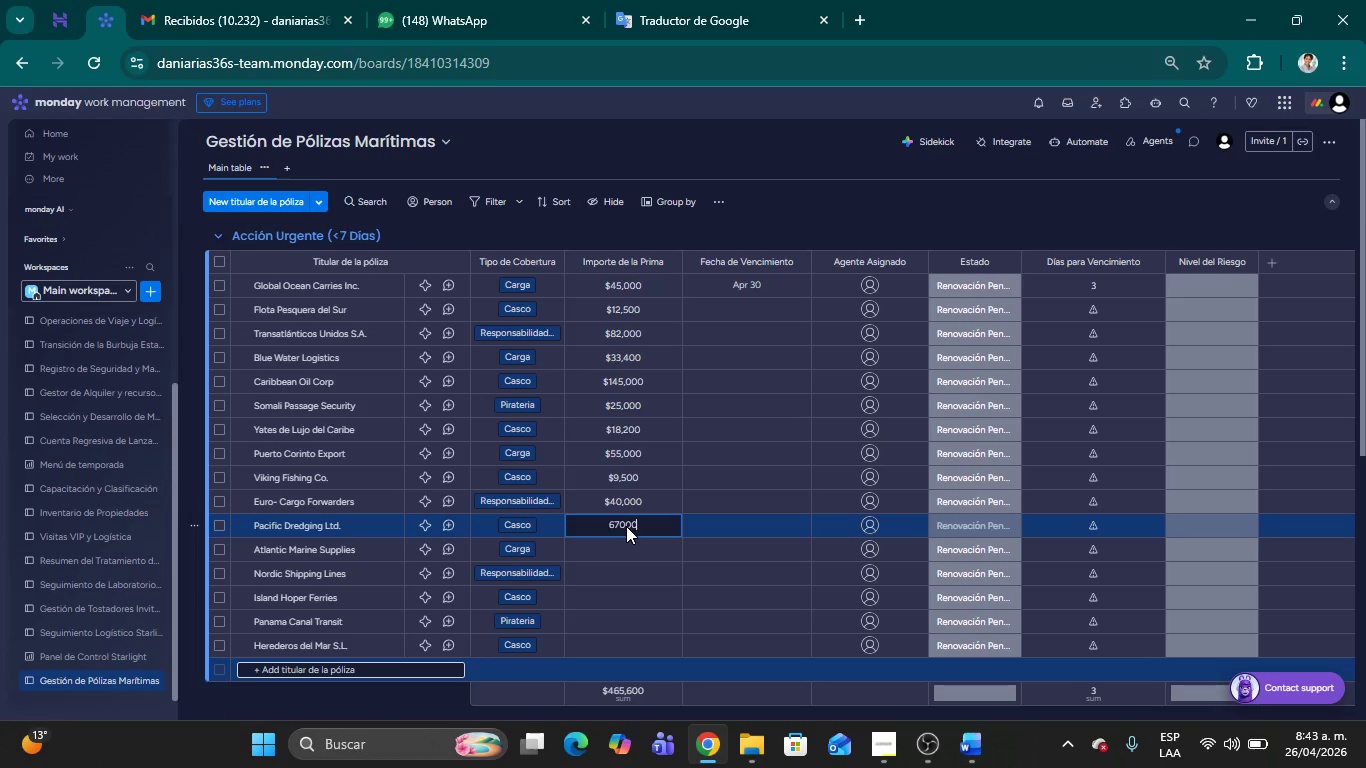 
key(Enter)
 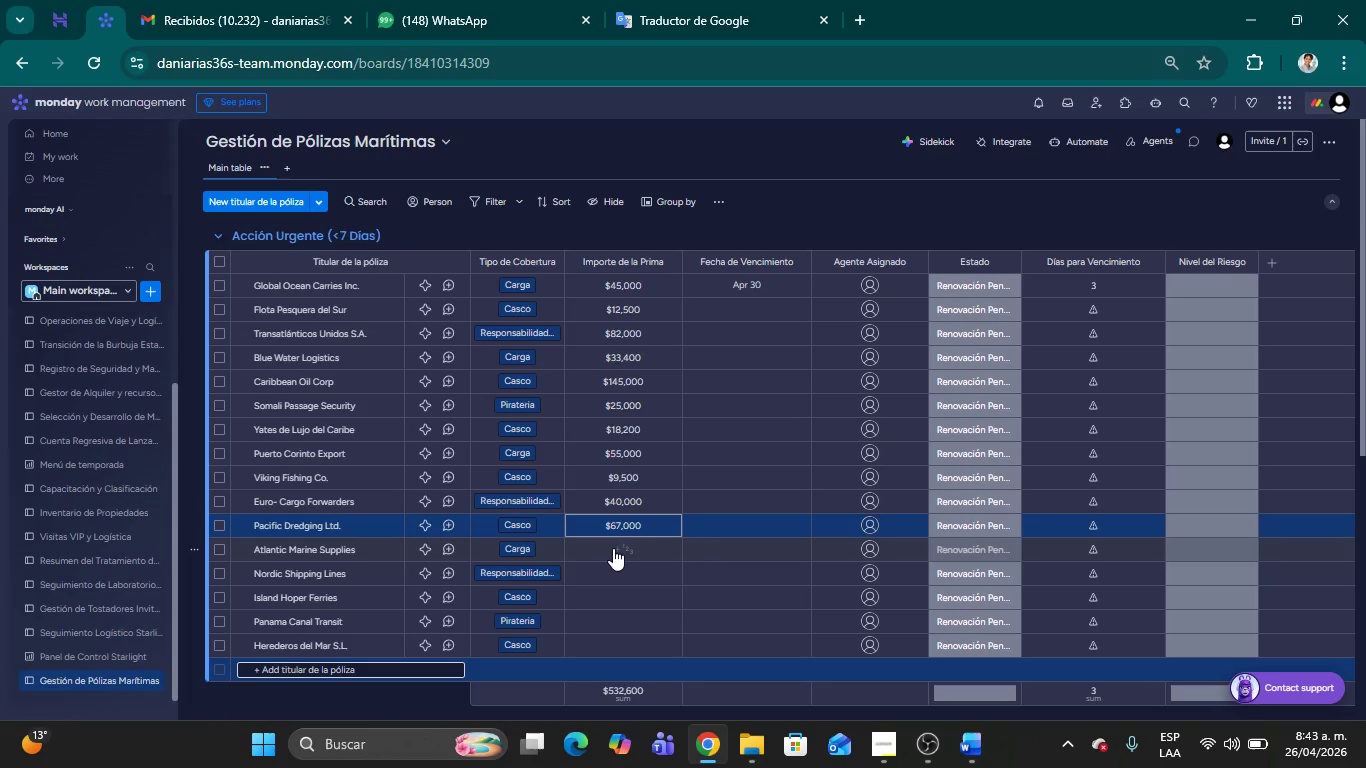 
left_click([613, 548])
 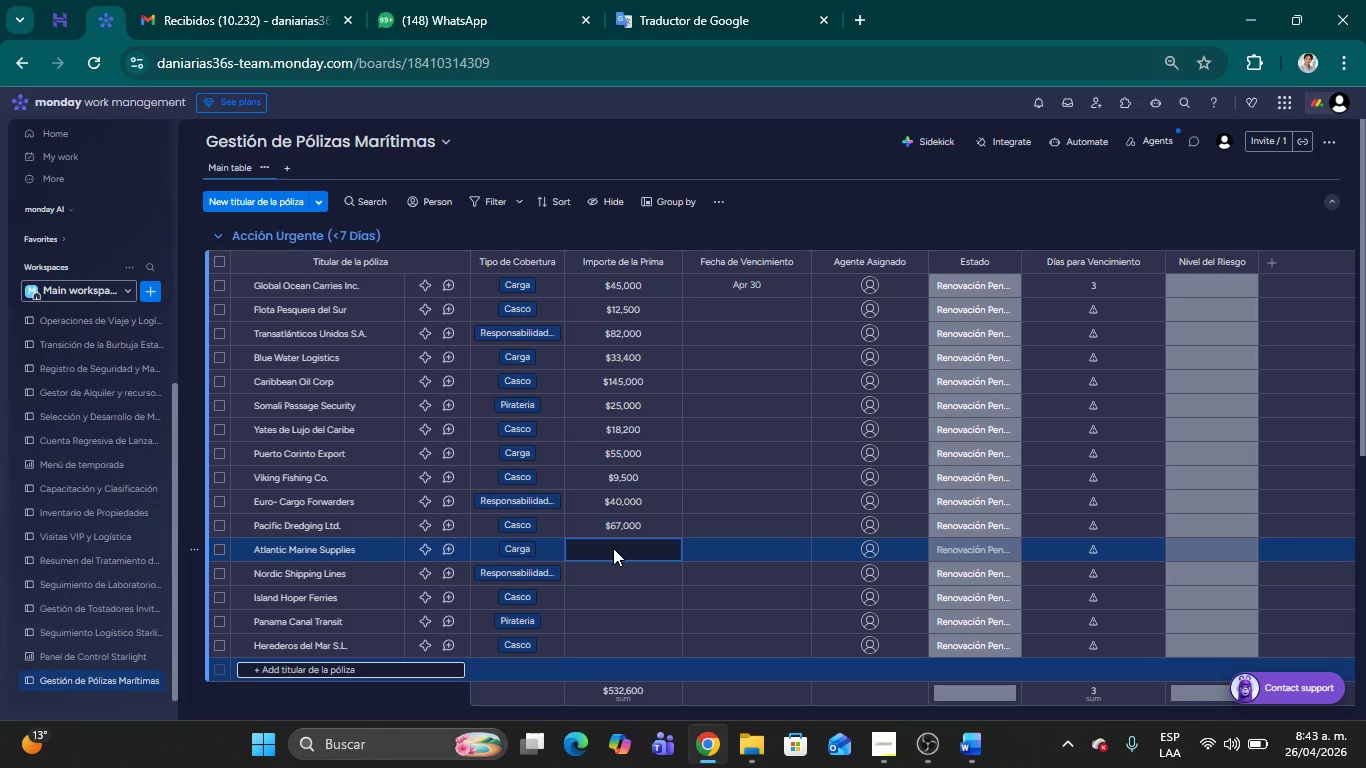 
type(22800)
 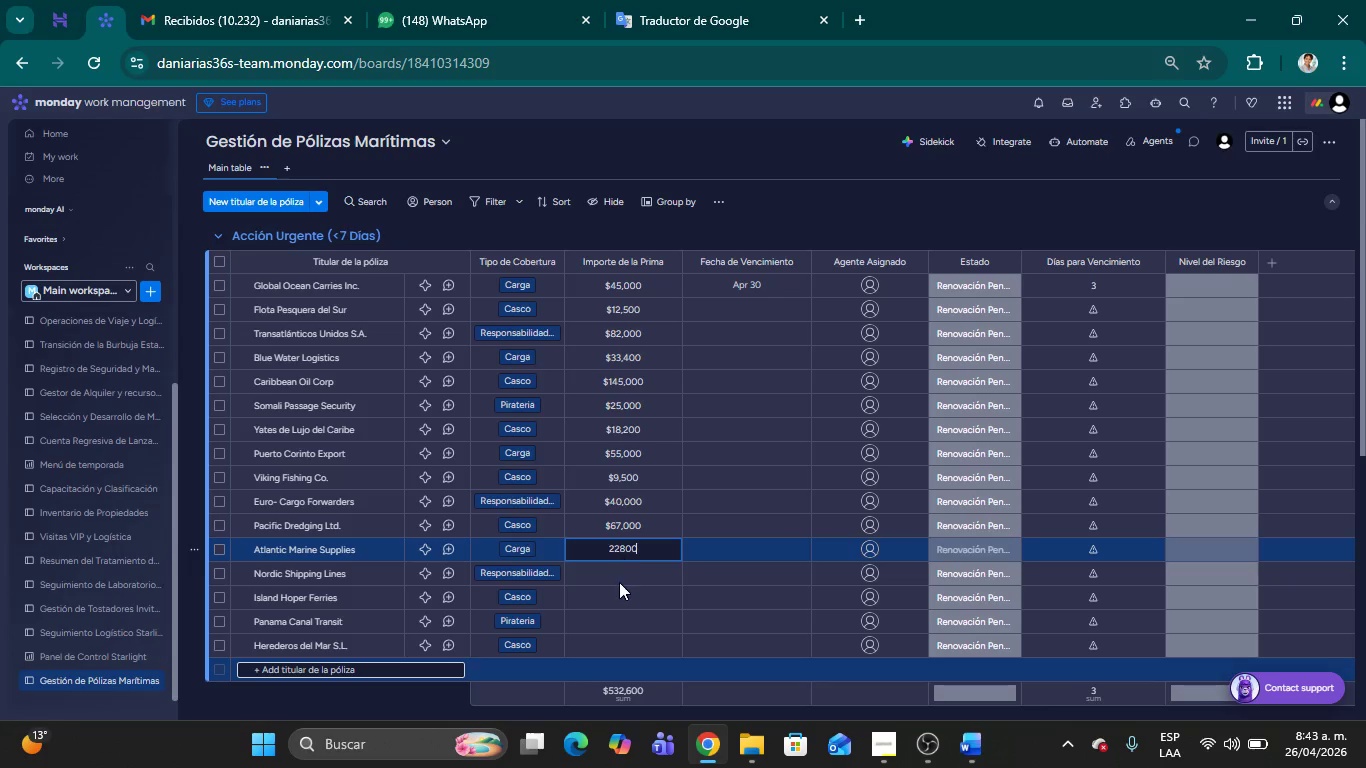 
left_click([619, 582])
 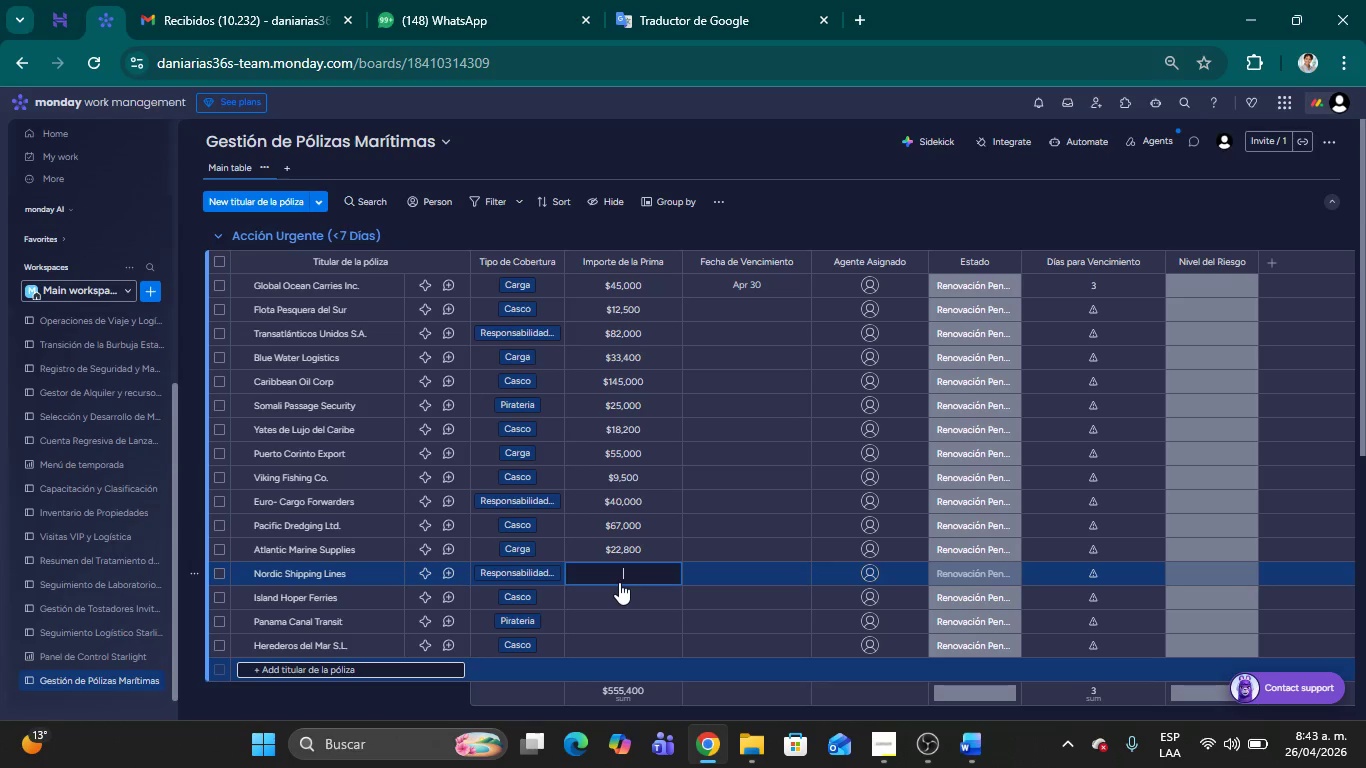 
type(98000)
 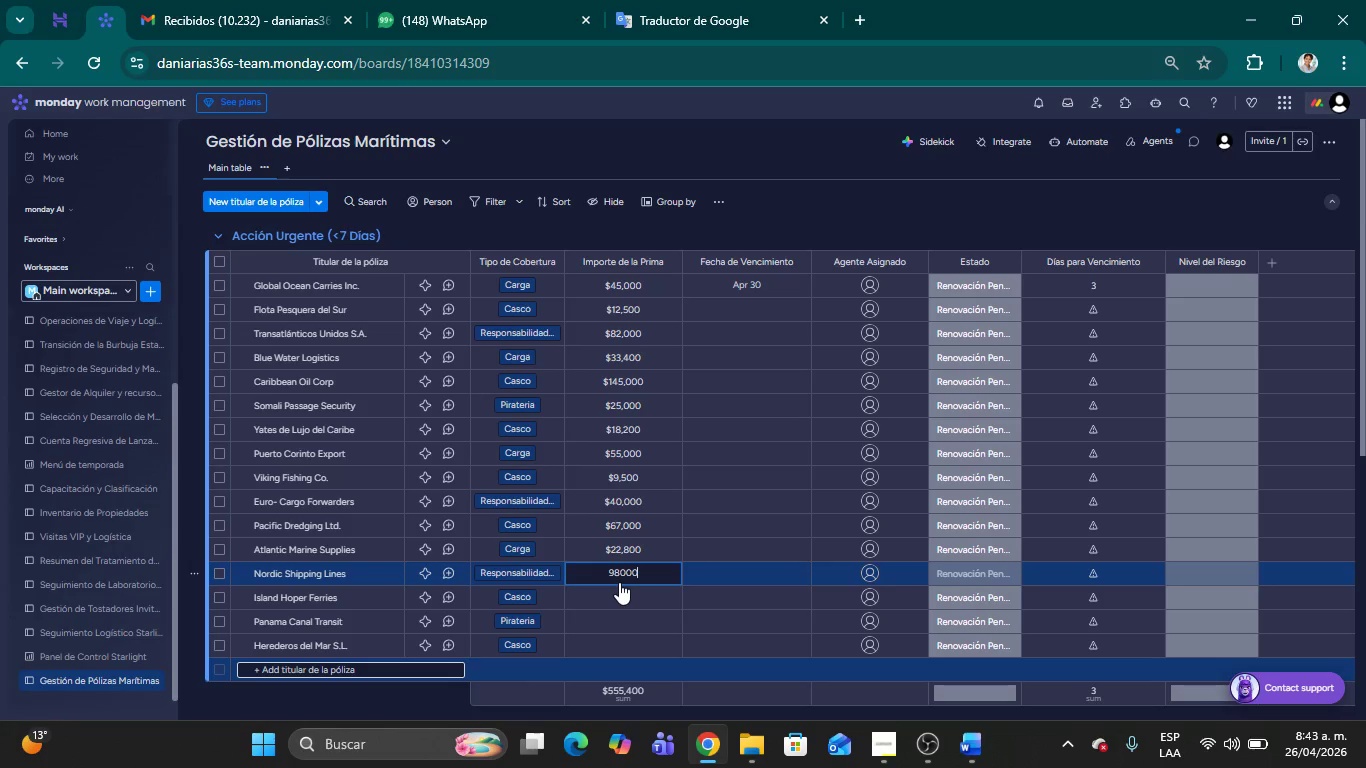 
key(Enter)
 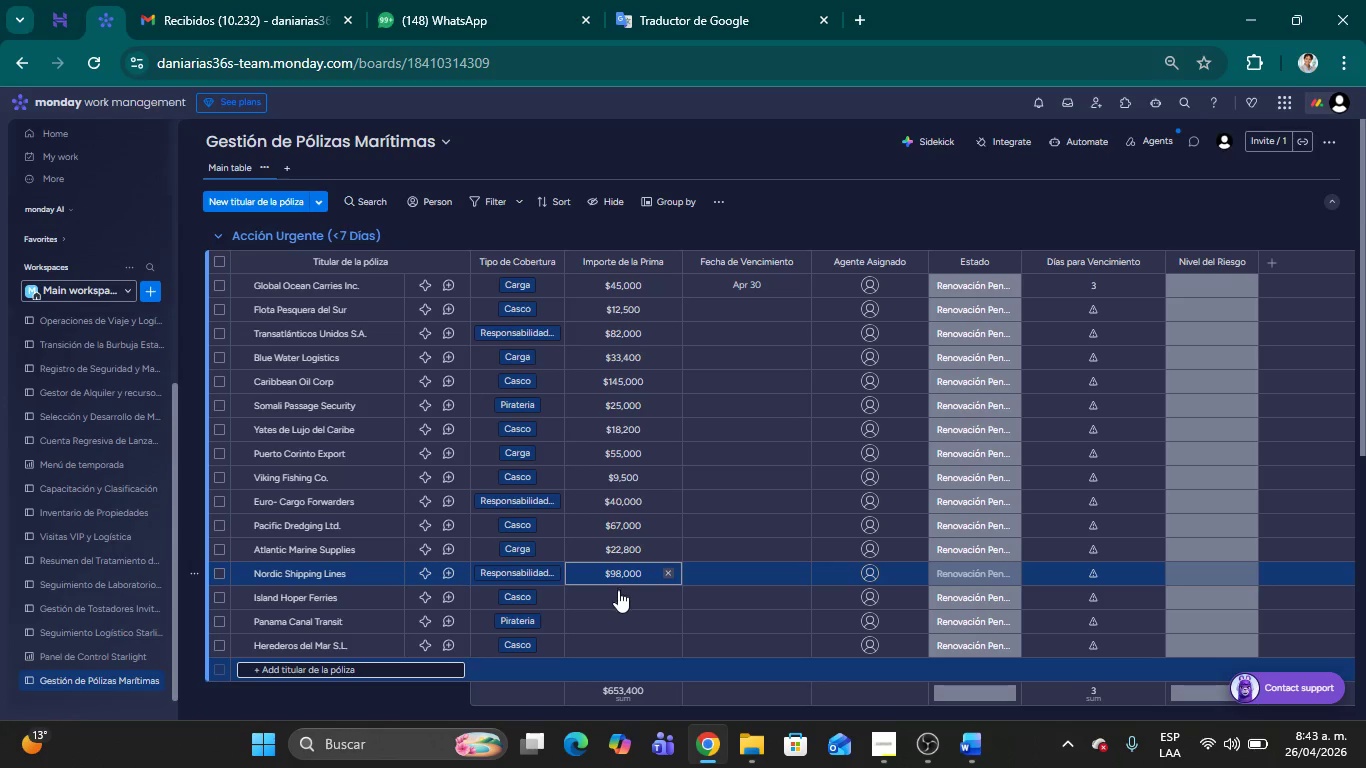 
left_click([618, 597])
 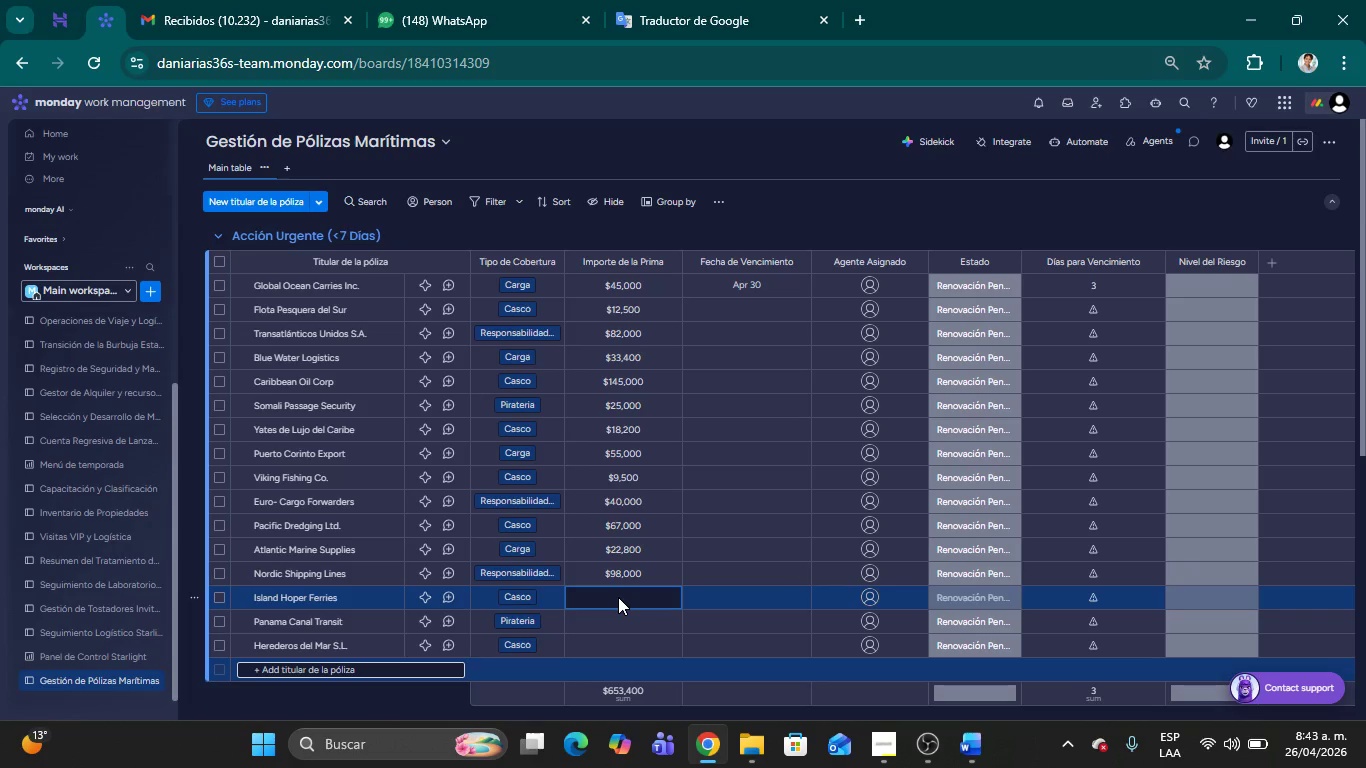 
type(38500)
 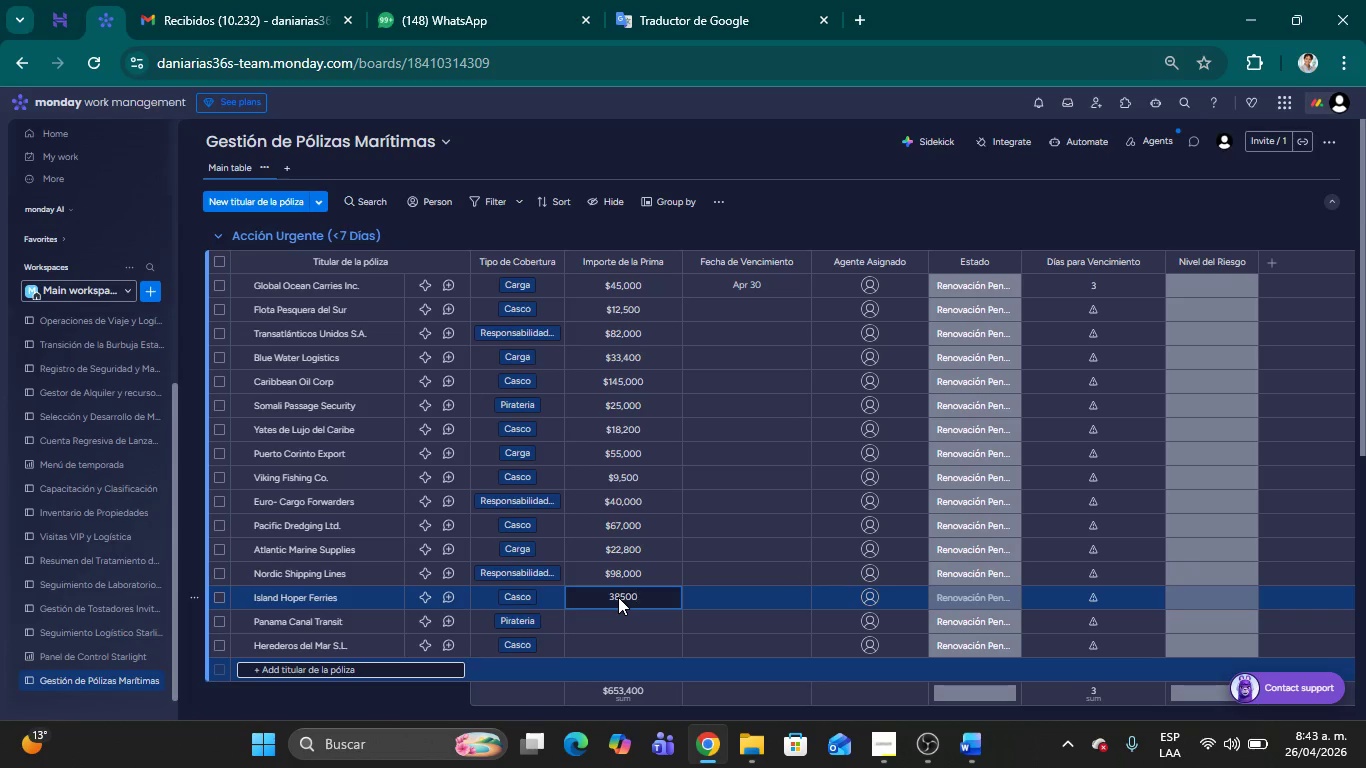 
key(Enter)
 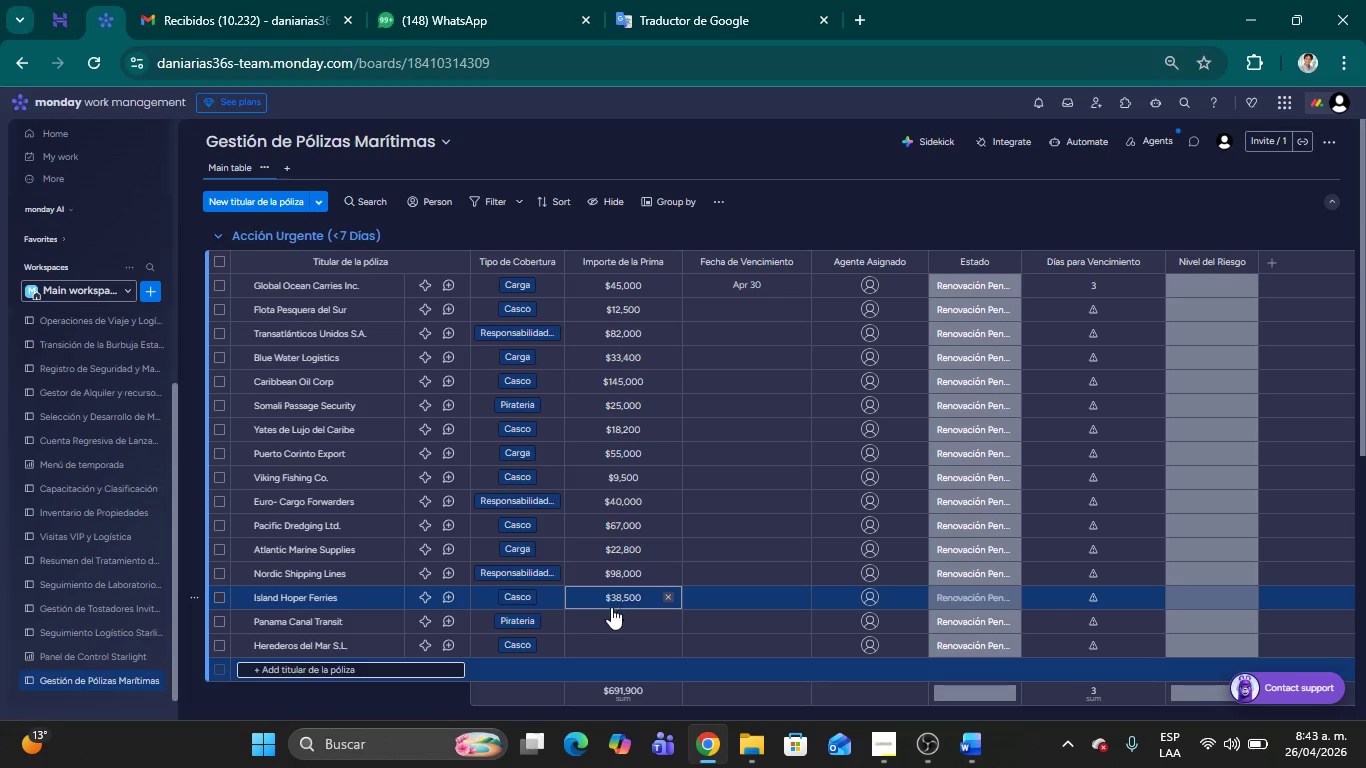 
left_click([626, 620])
 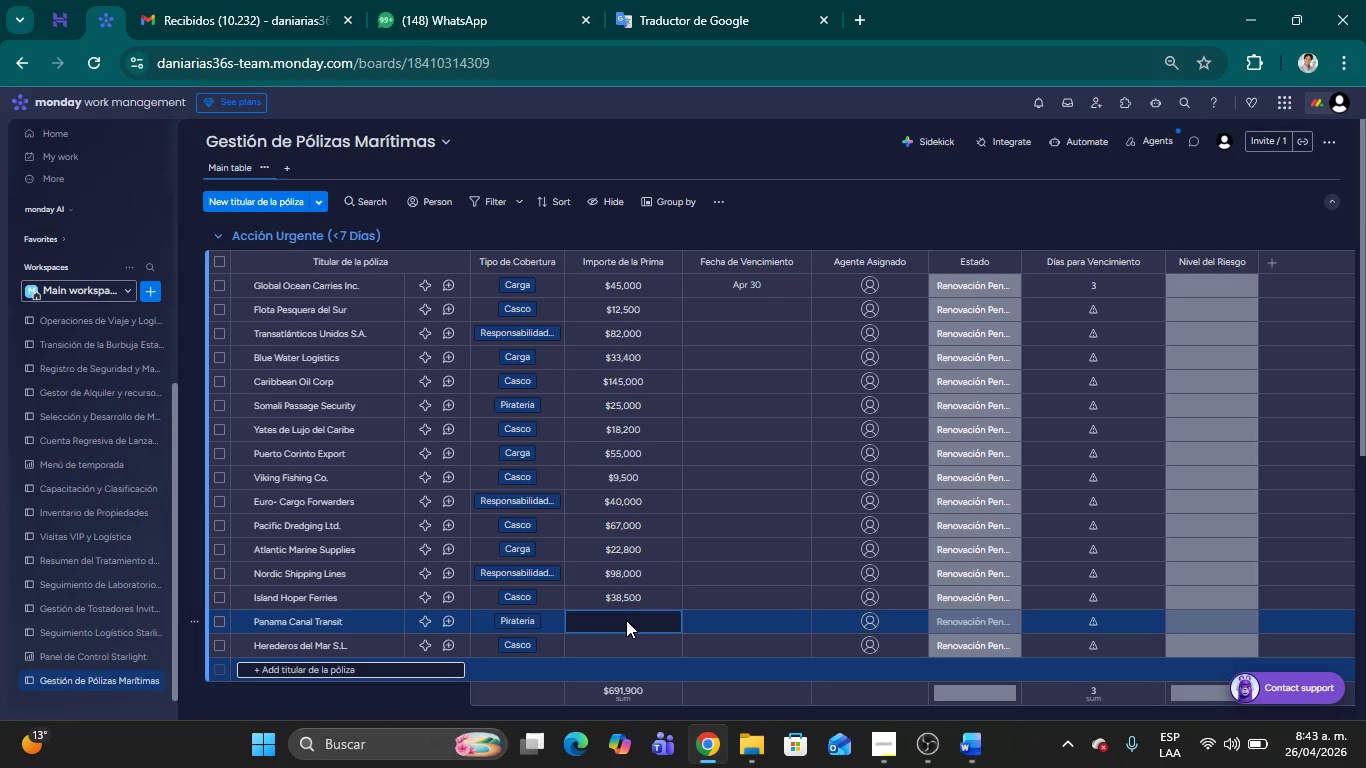 
type(12000)
 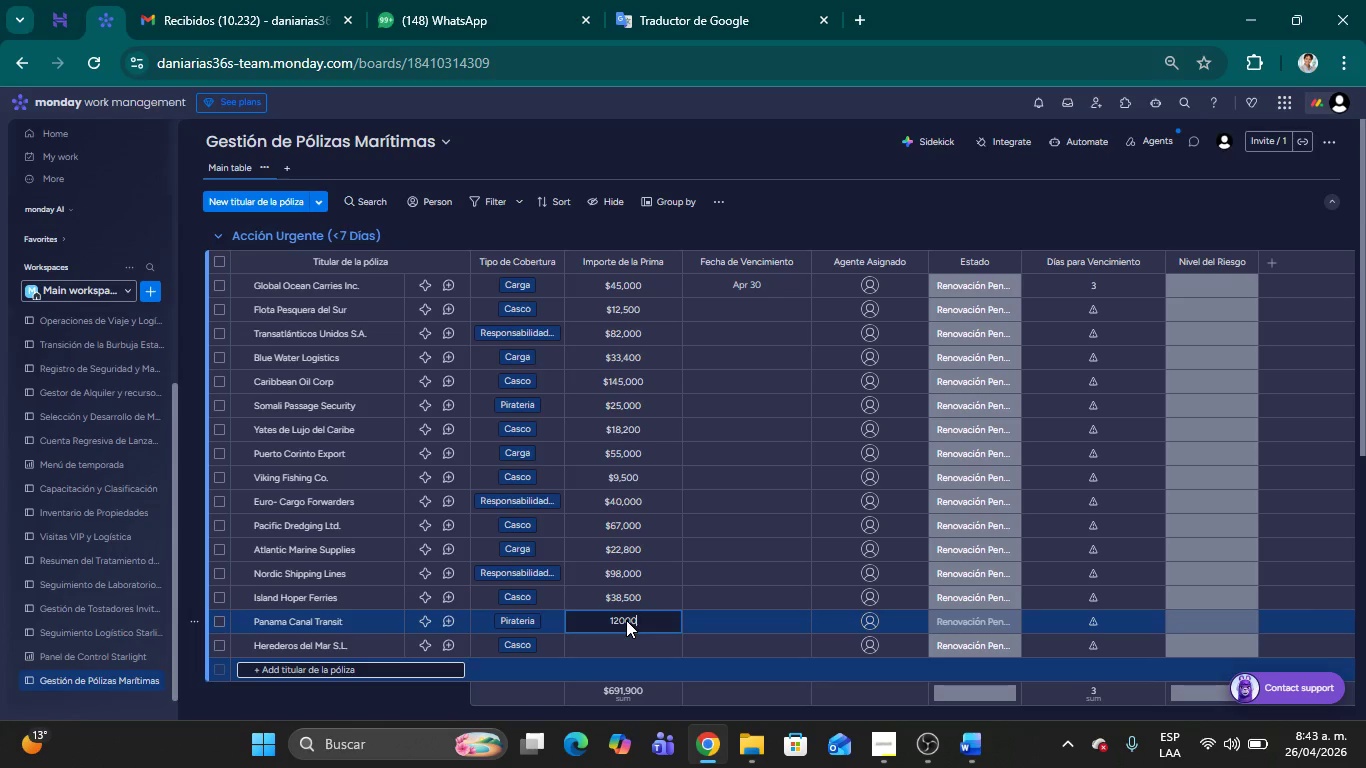 
key(Enter)
 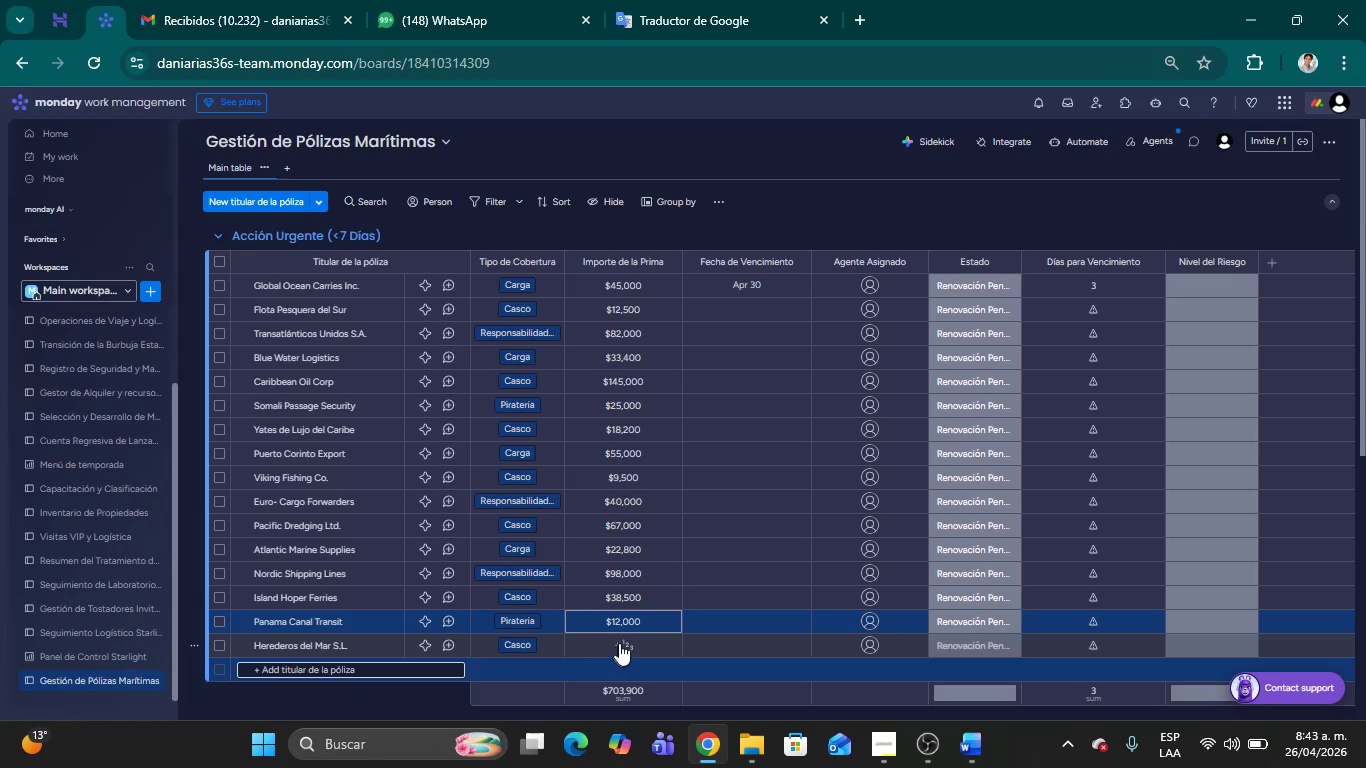 
left_click([619, 642])
 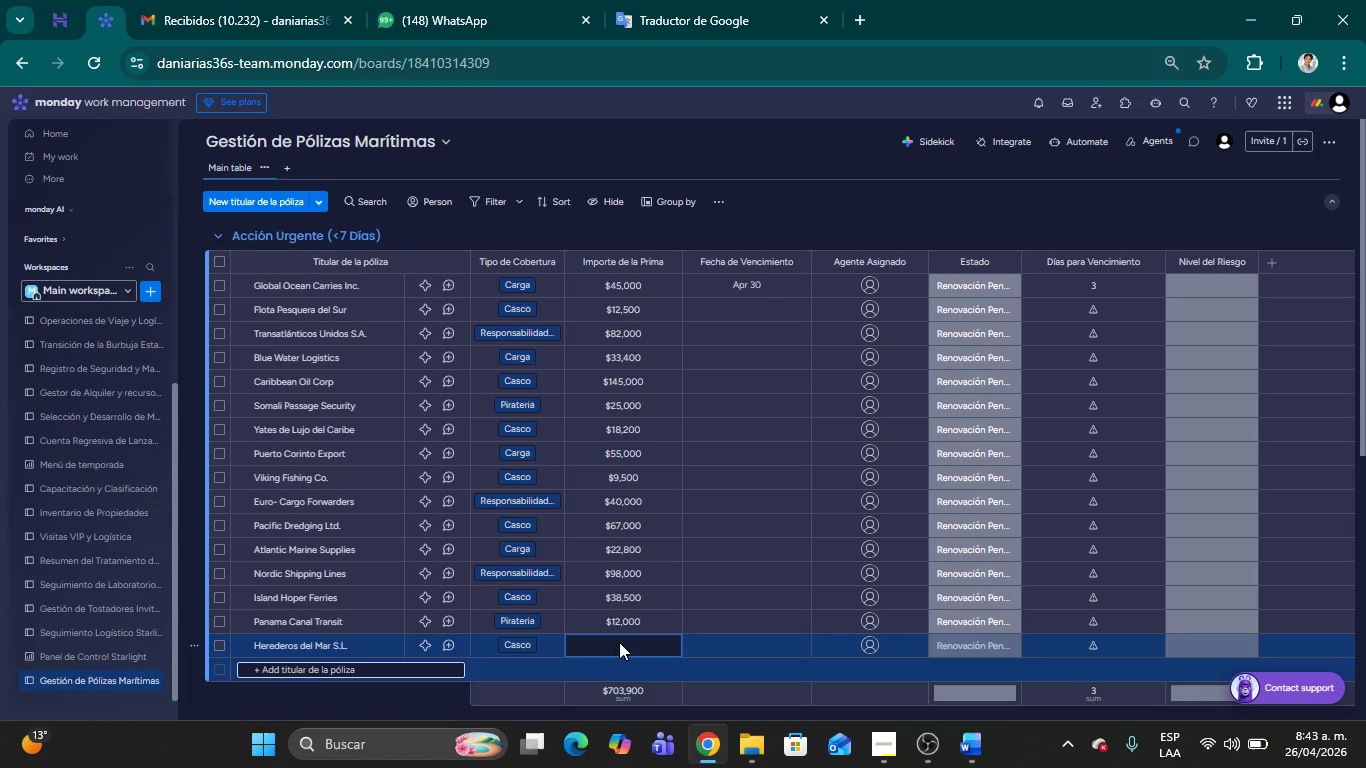 
type(15600)
 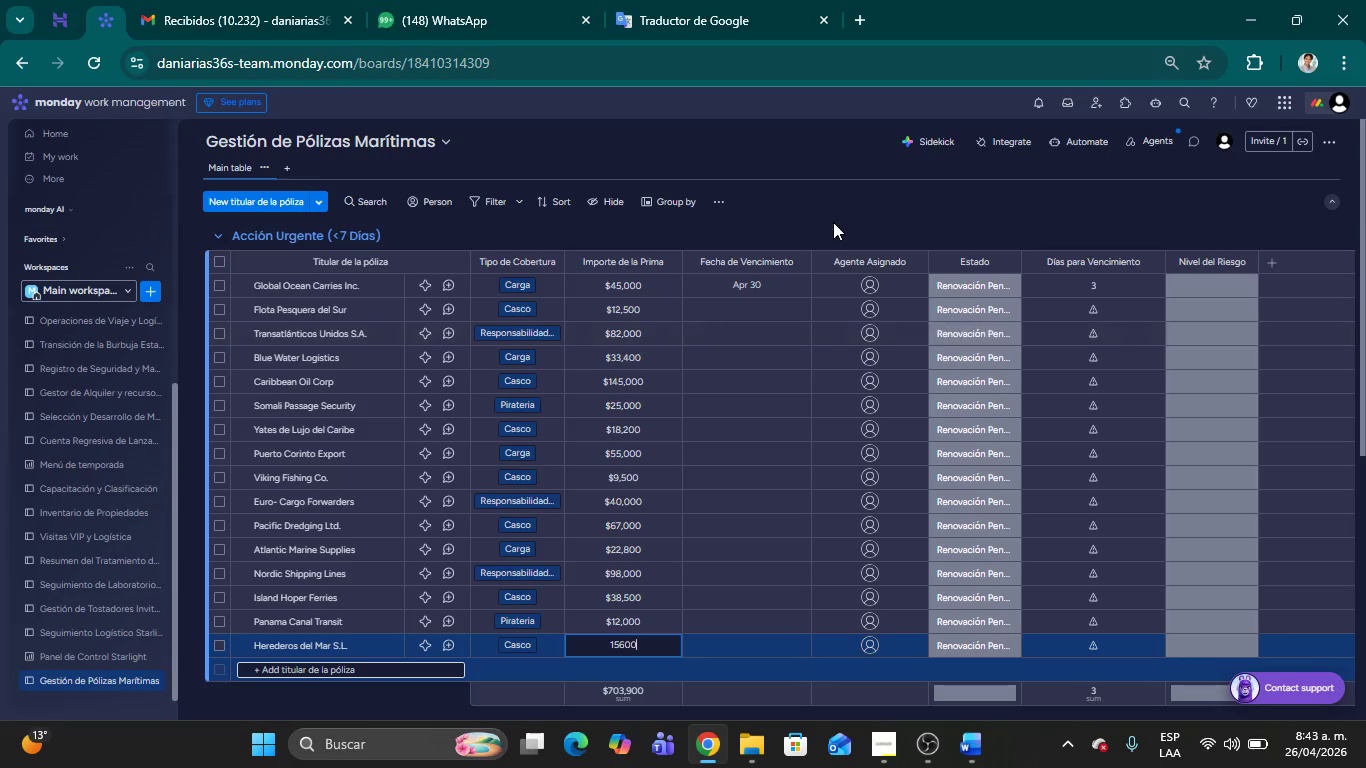 
left_click([833, 222])
 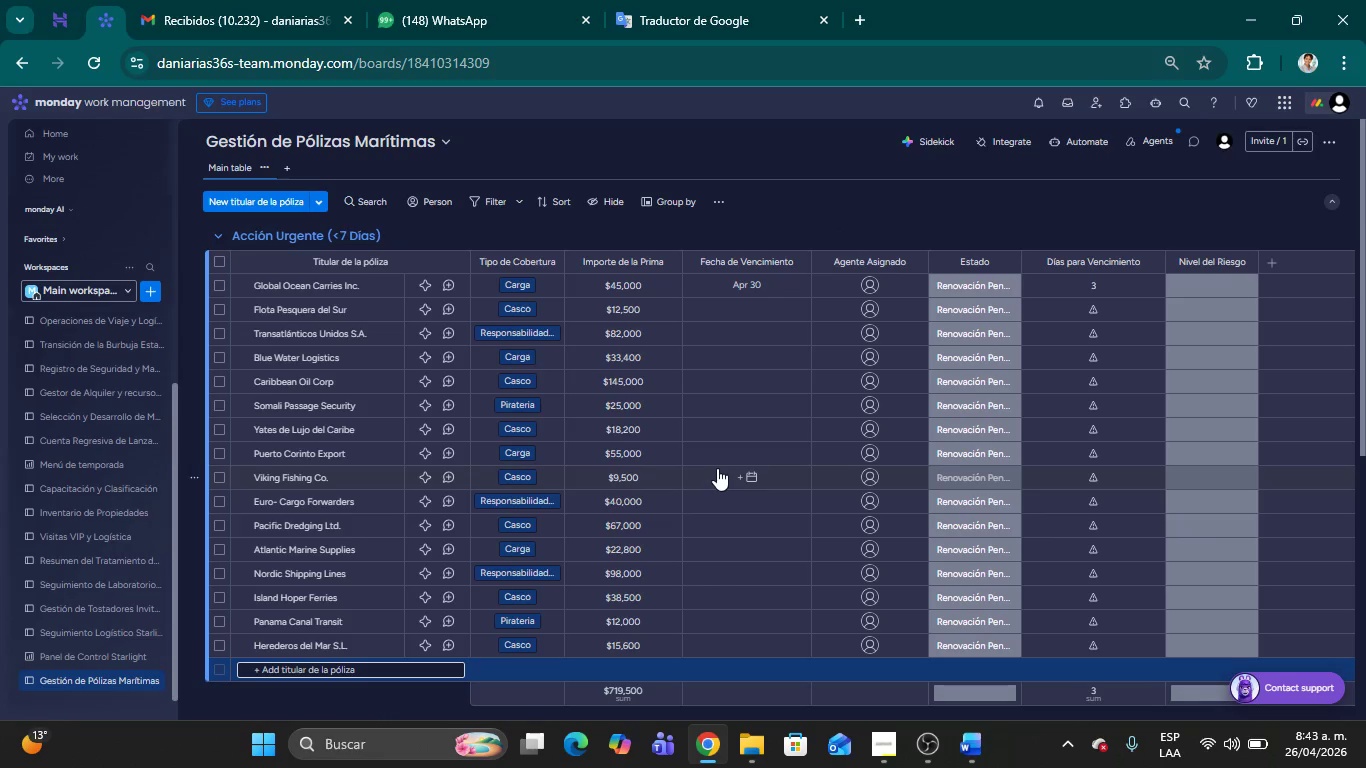 
mouse_move([755, 344])
 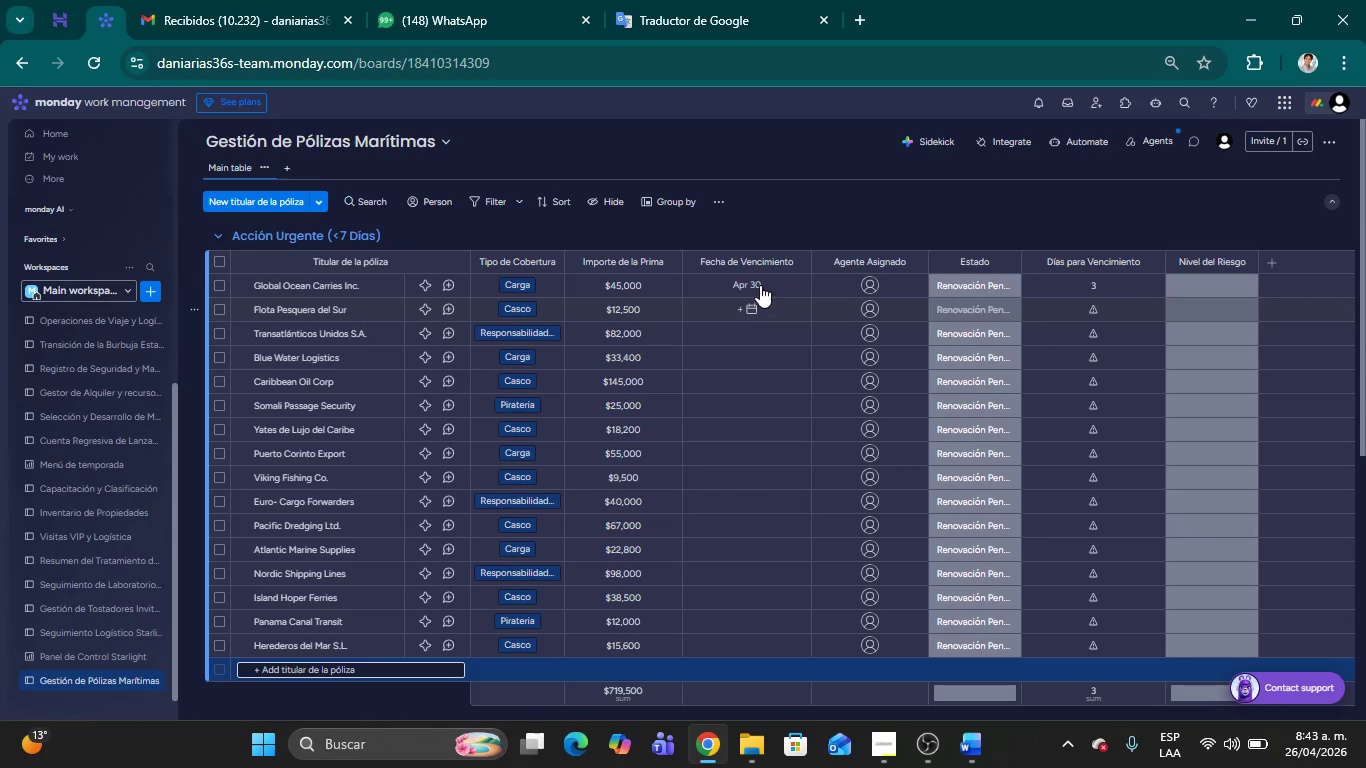 
left_click([760, 285])
 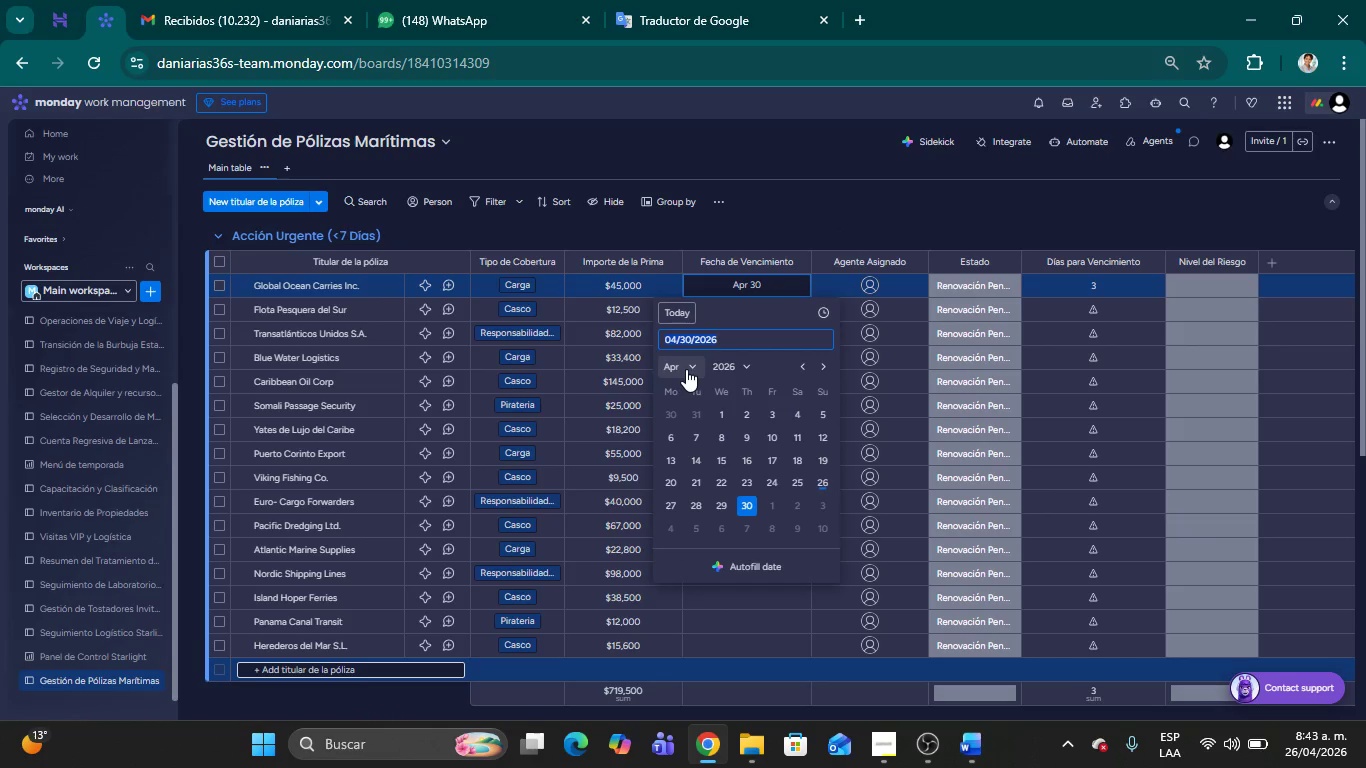 
left_click([686, 369])
 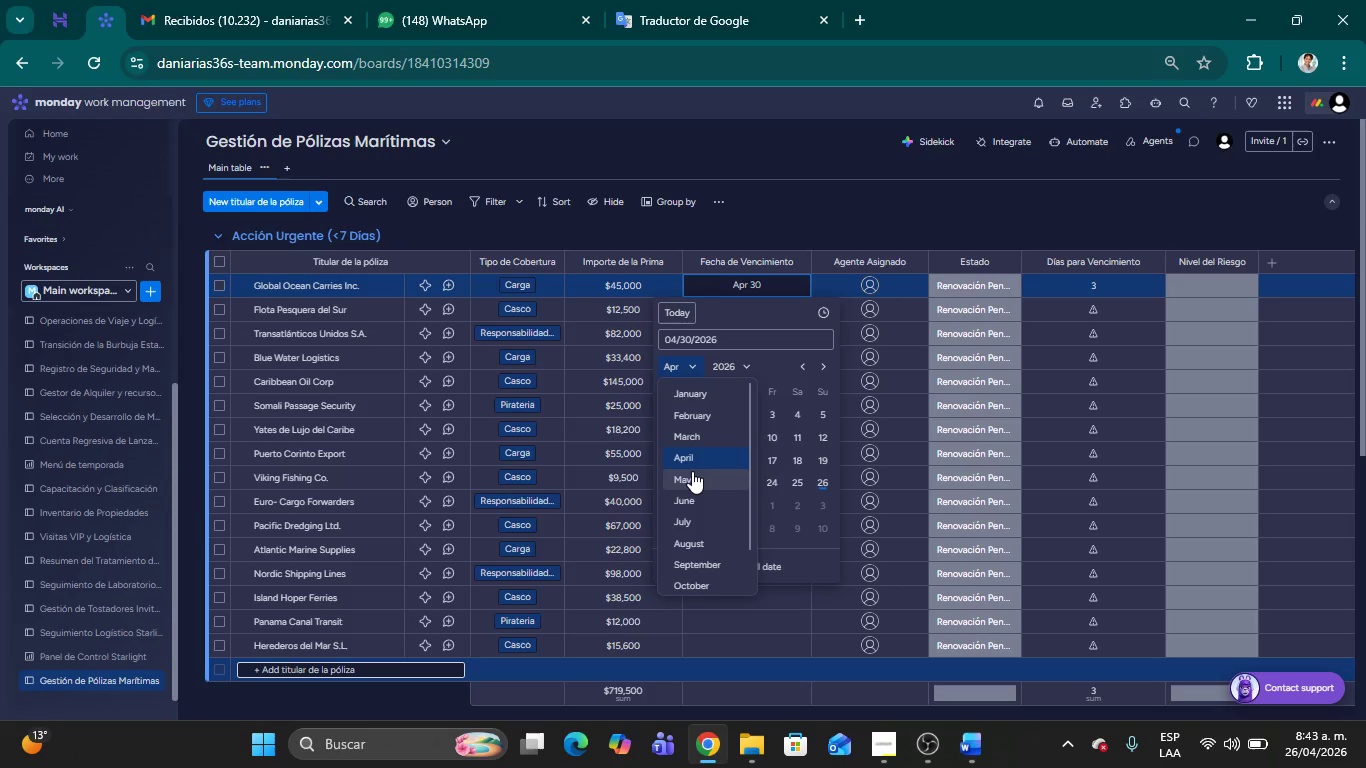 
left_click([692, 472])
 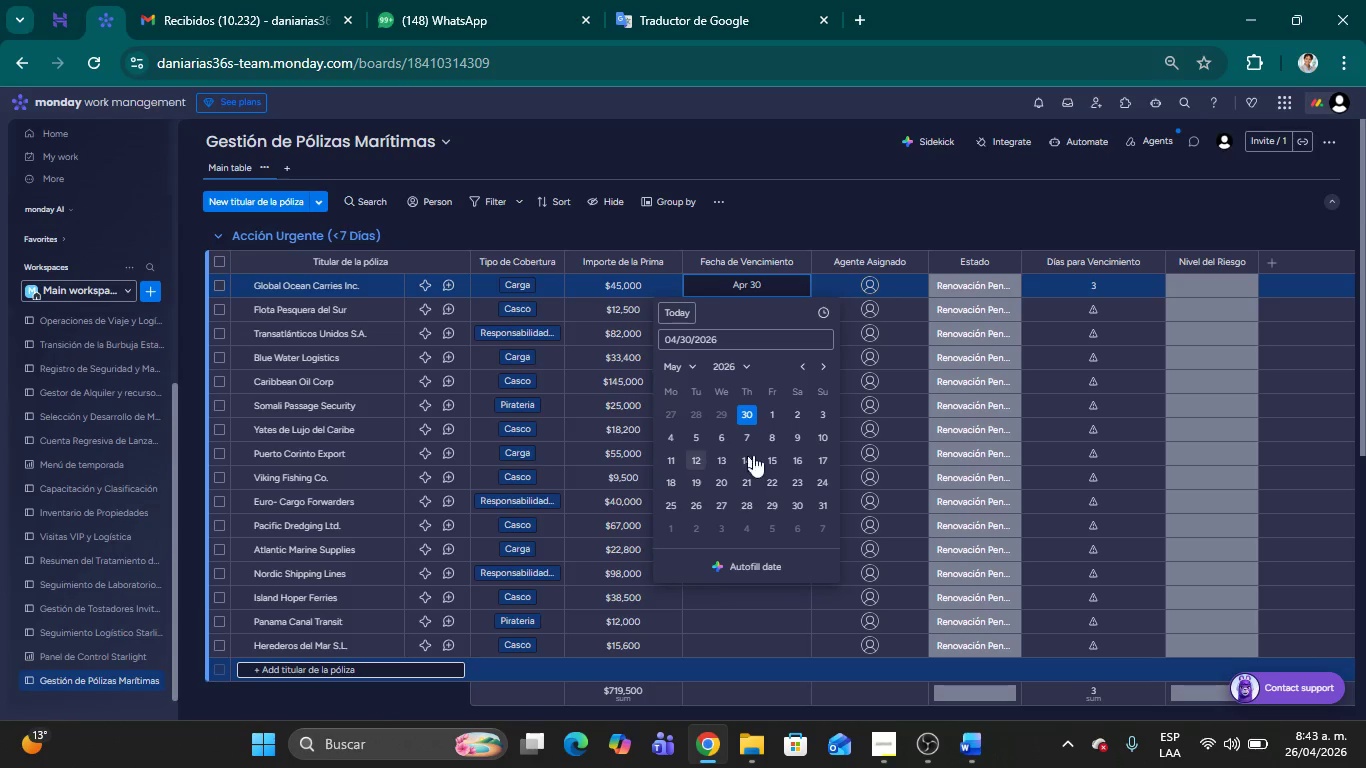 
left_click([775, 461])
 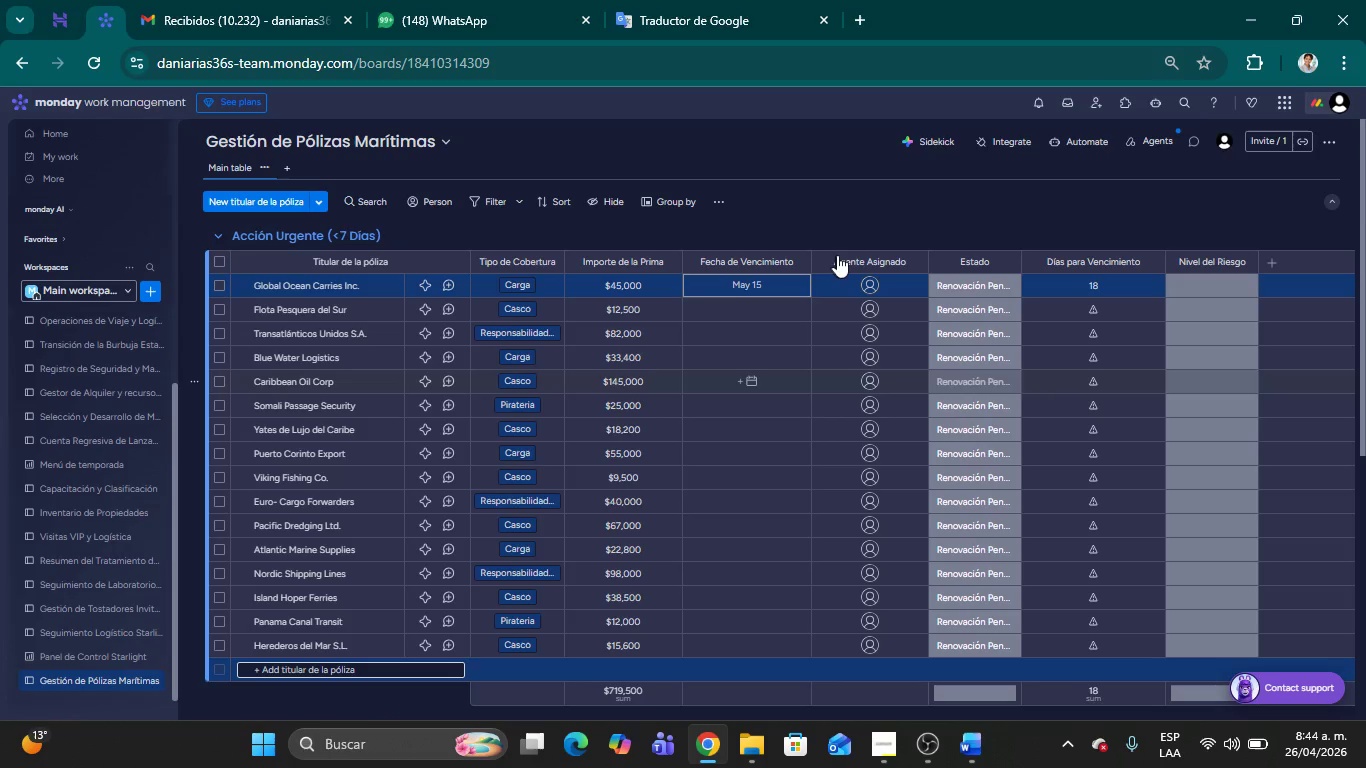 
left_click([842, 206])
 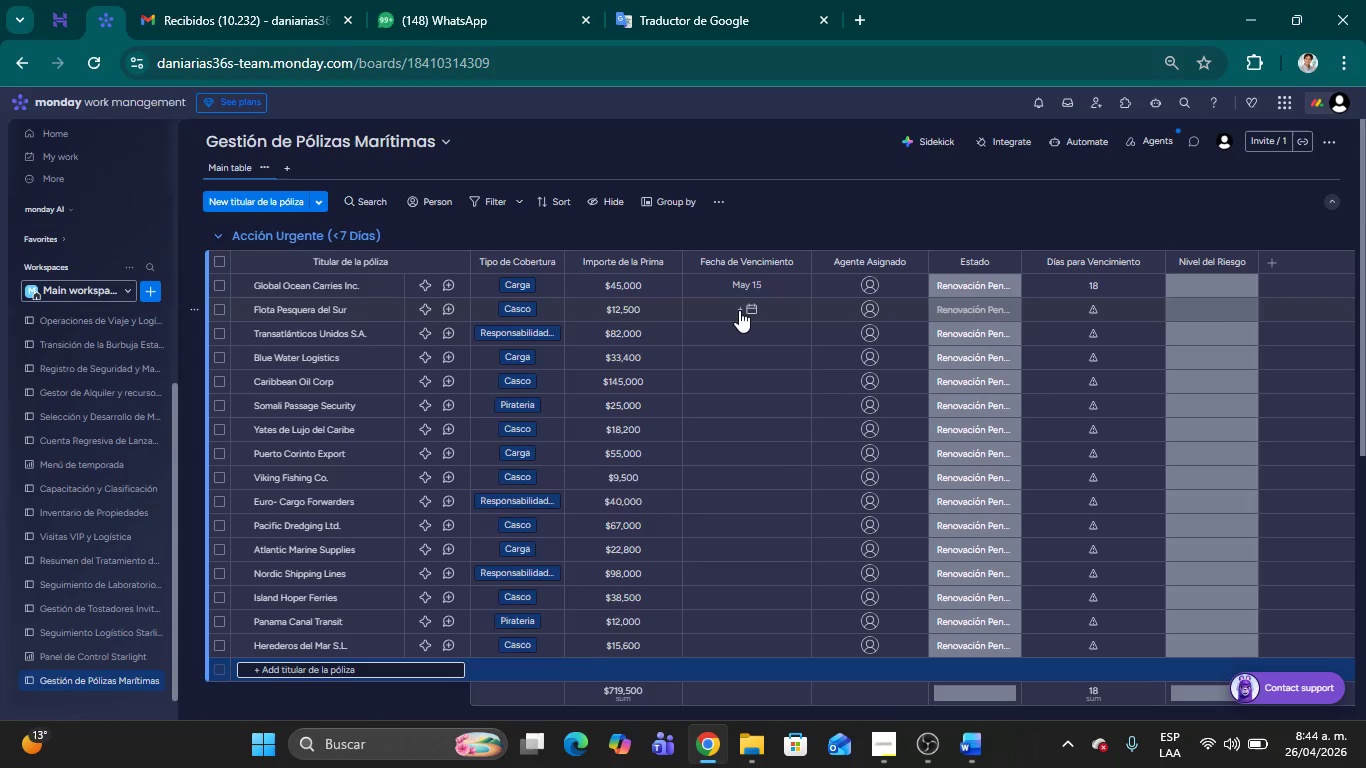 
left_click([738, 309])
 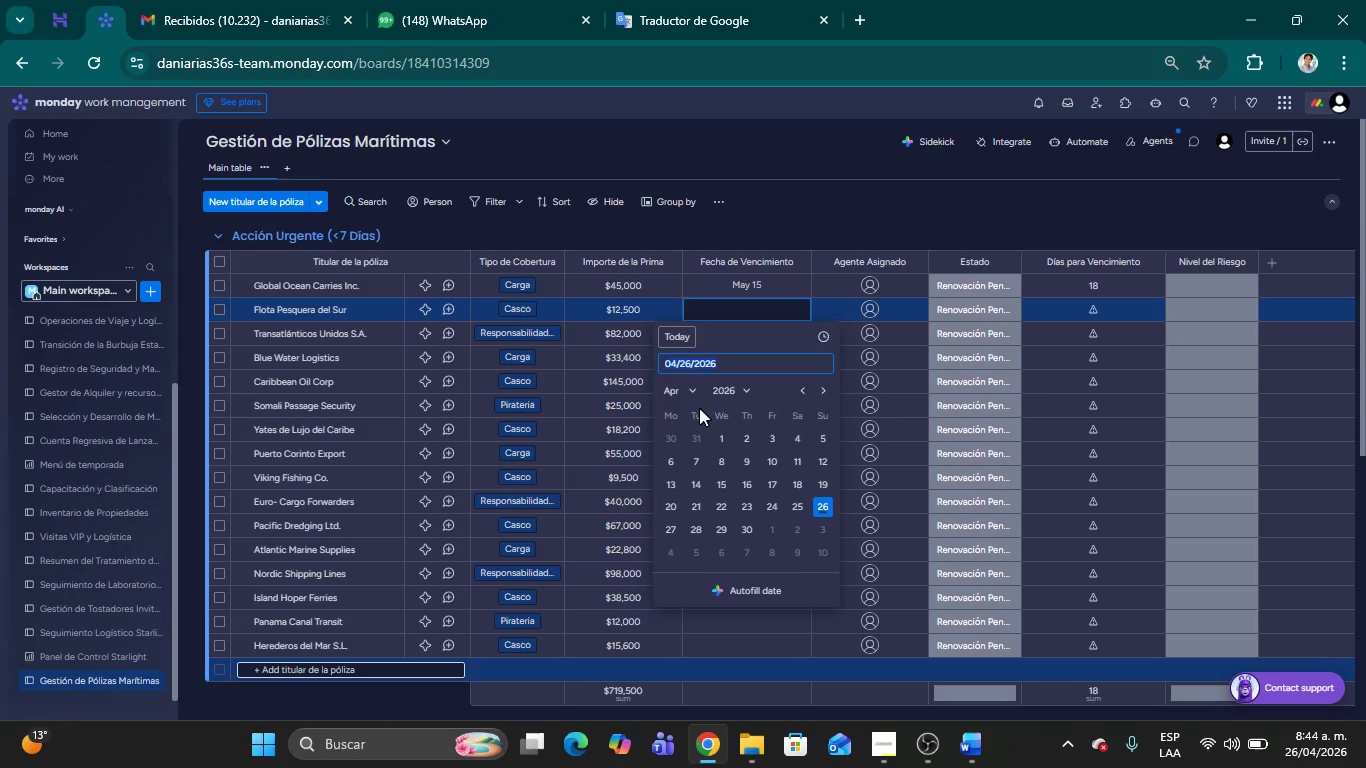 
left_click([692, 399])
 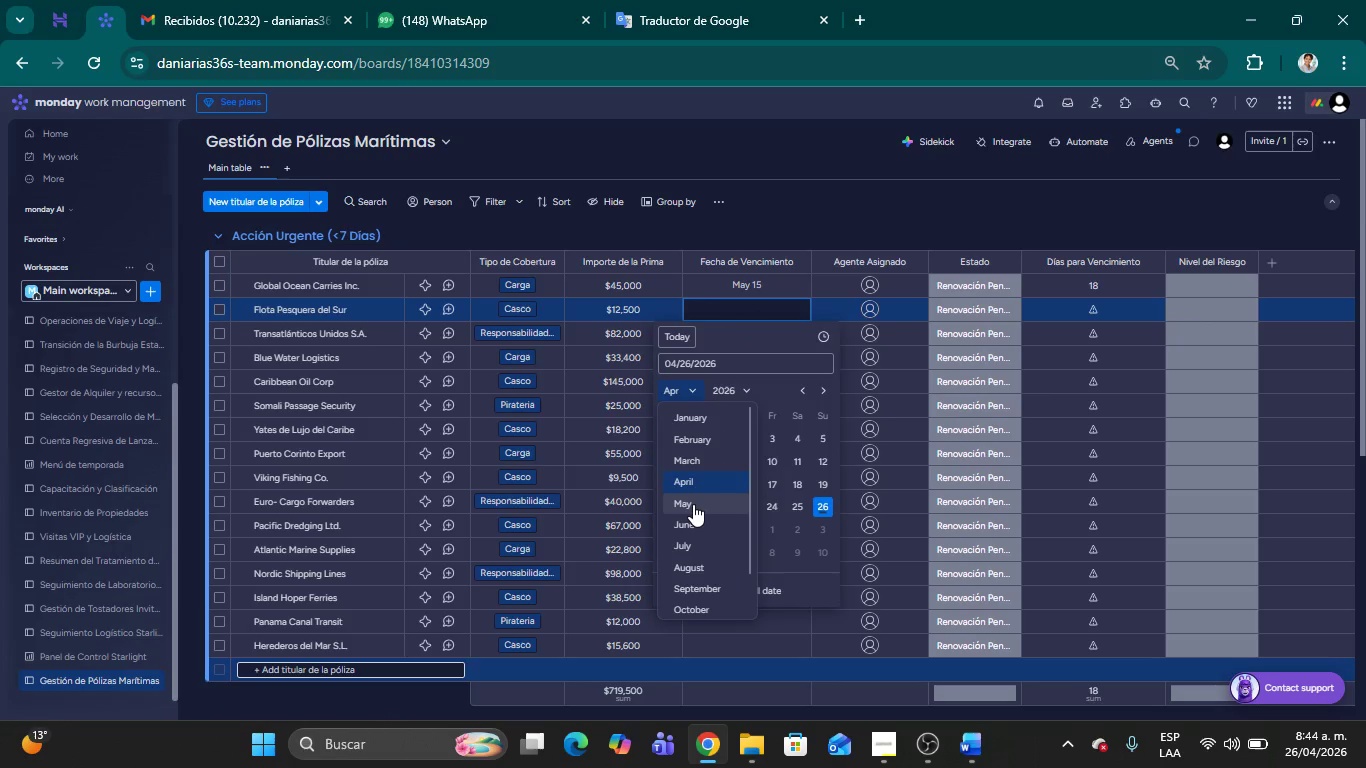 
left_click([693, 504])
 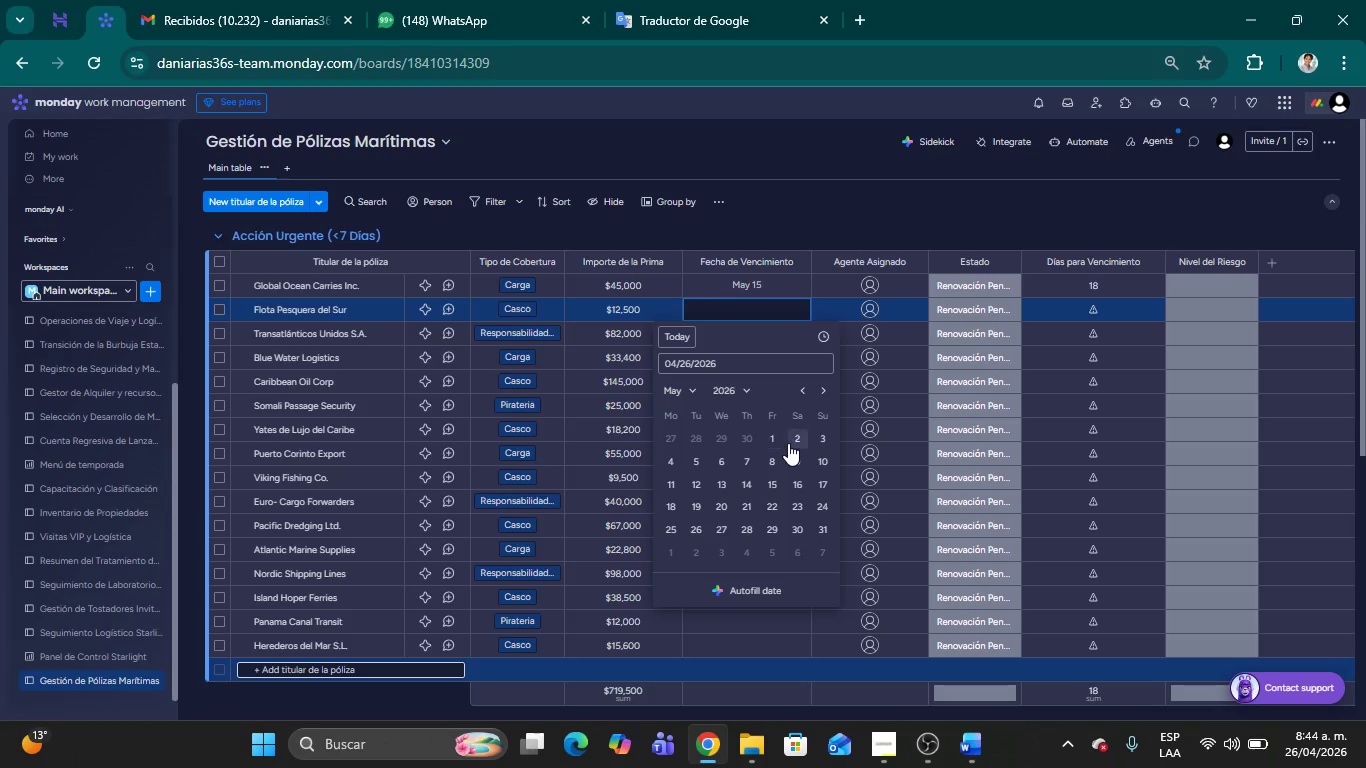 
left_click([792, 441])
 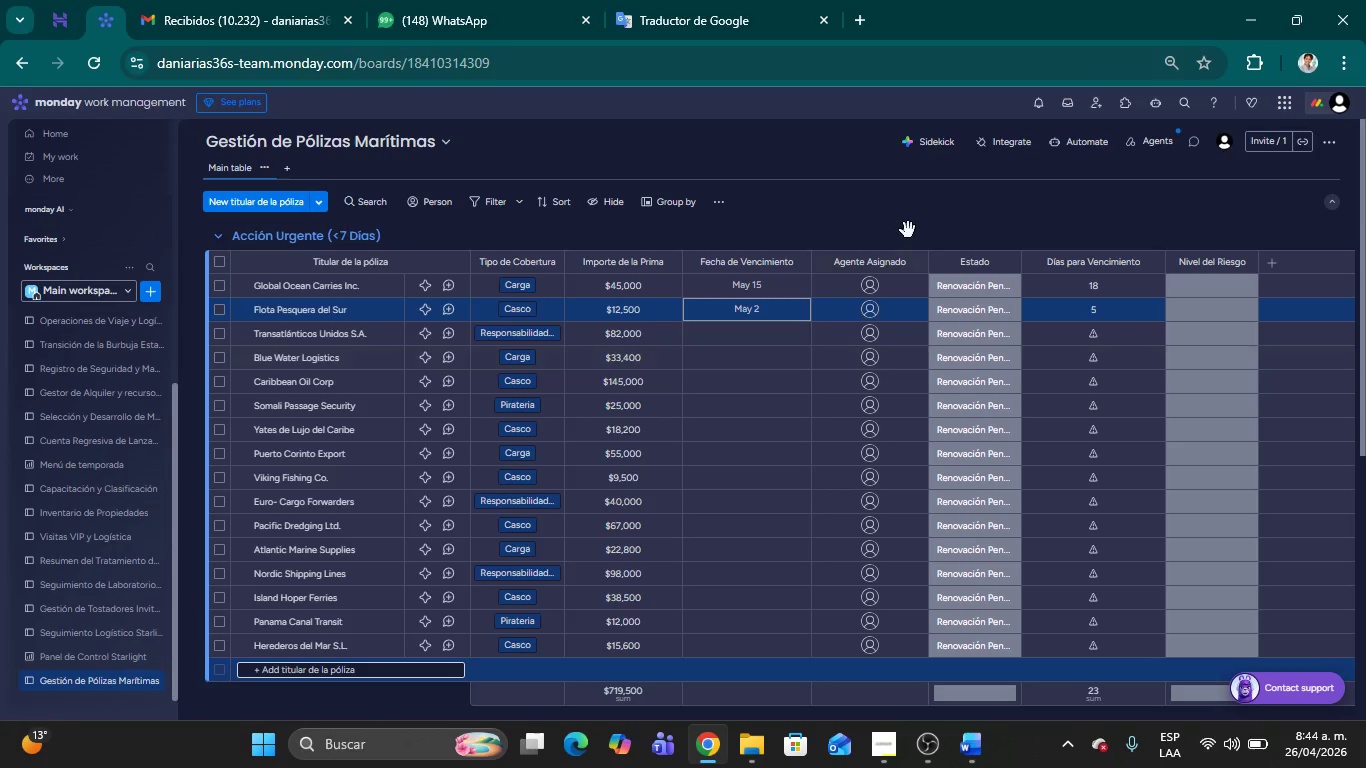 
left_click([907, 217])
 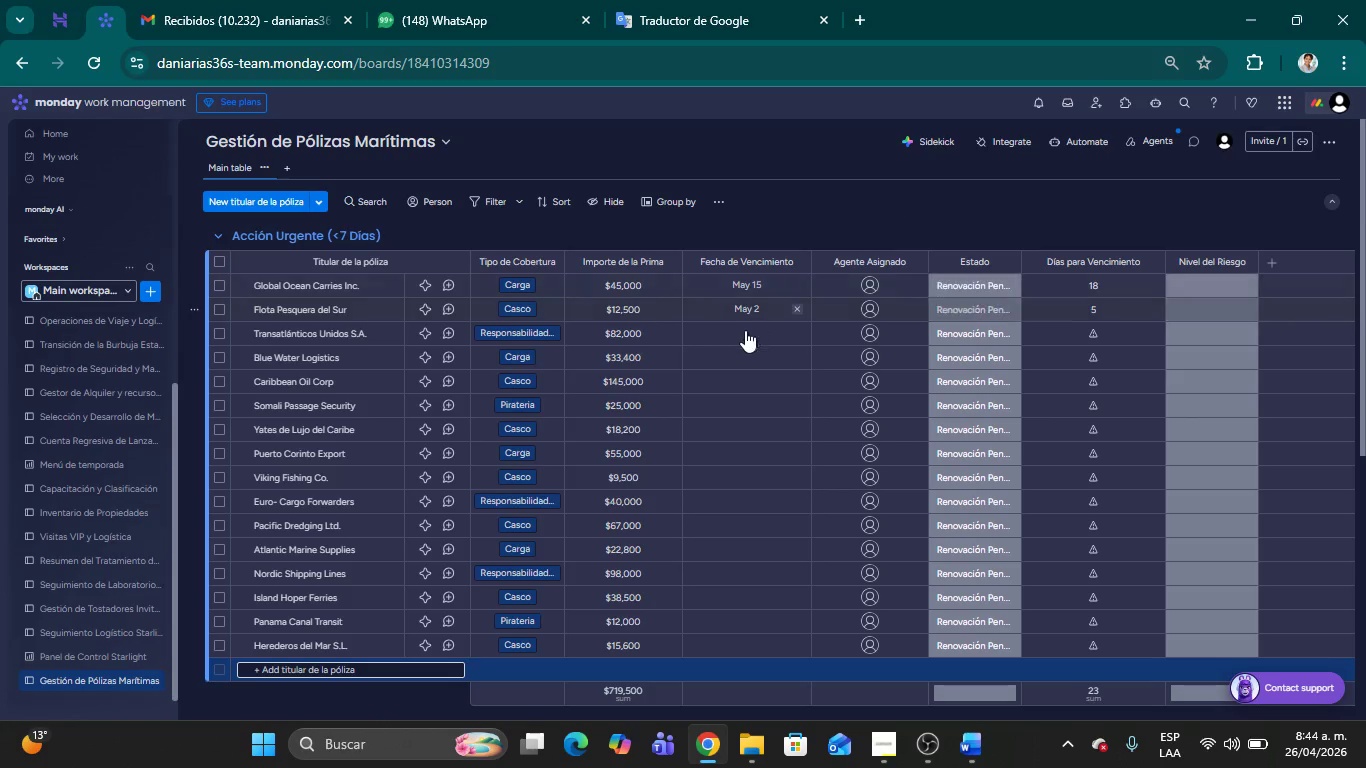 
left_click([745, 330])
 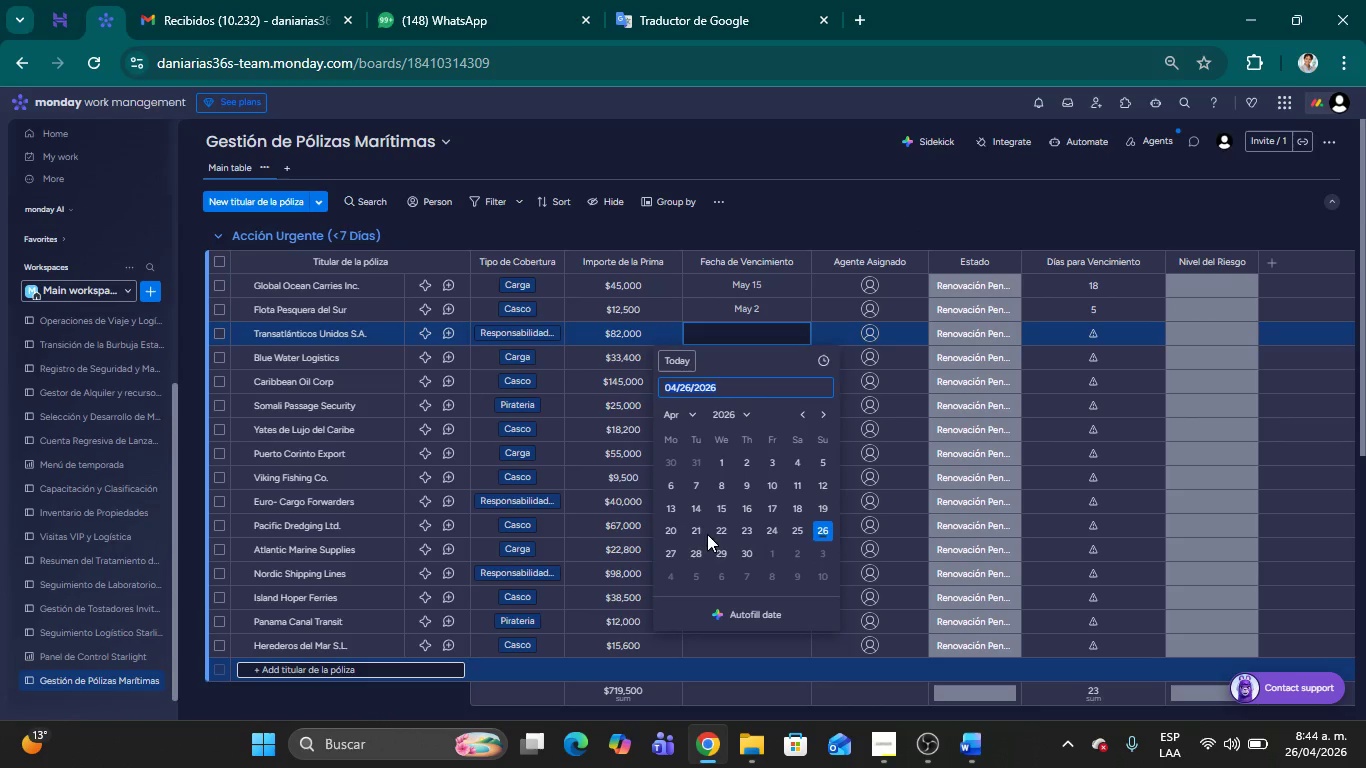 
left_click([701, 556])
 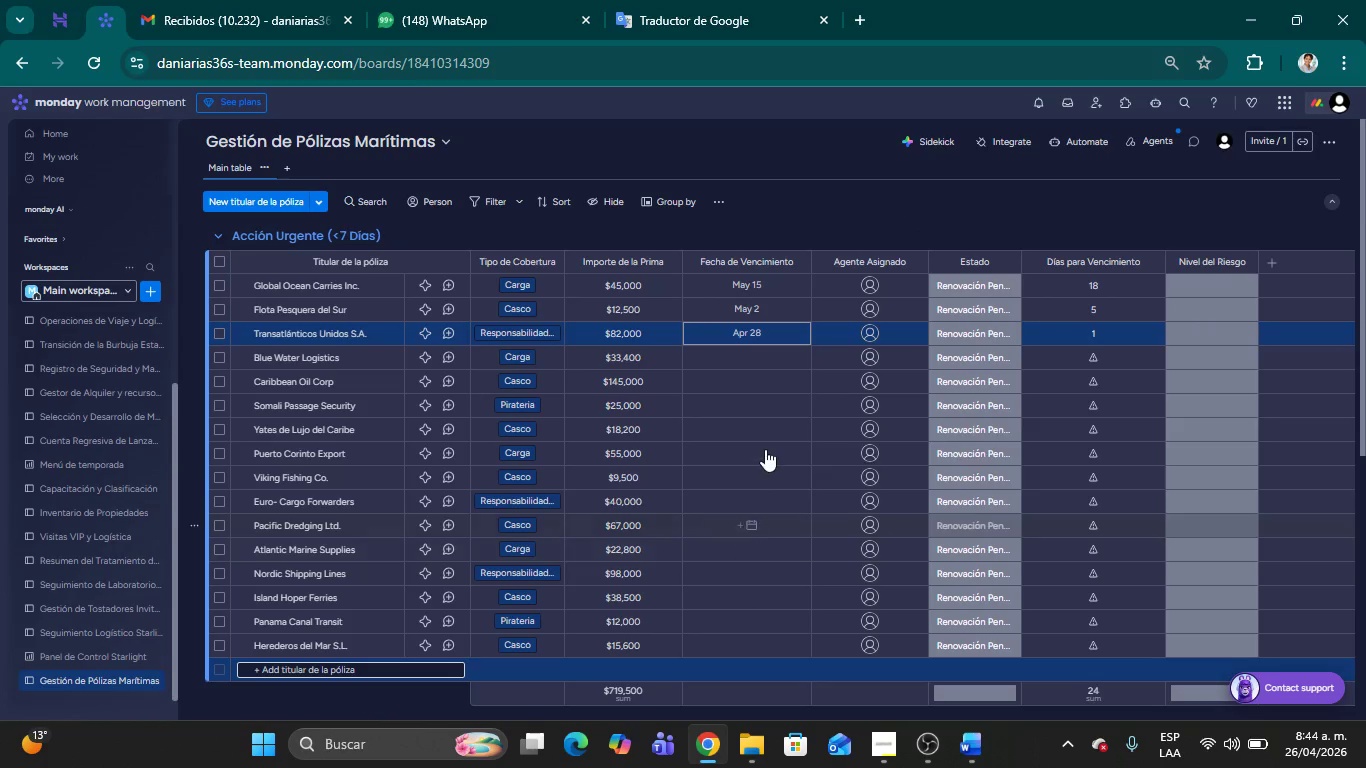 
mouse_move([743, 425])
 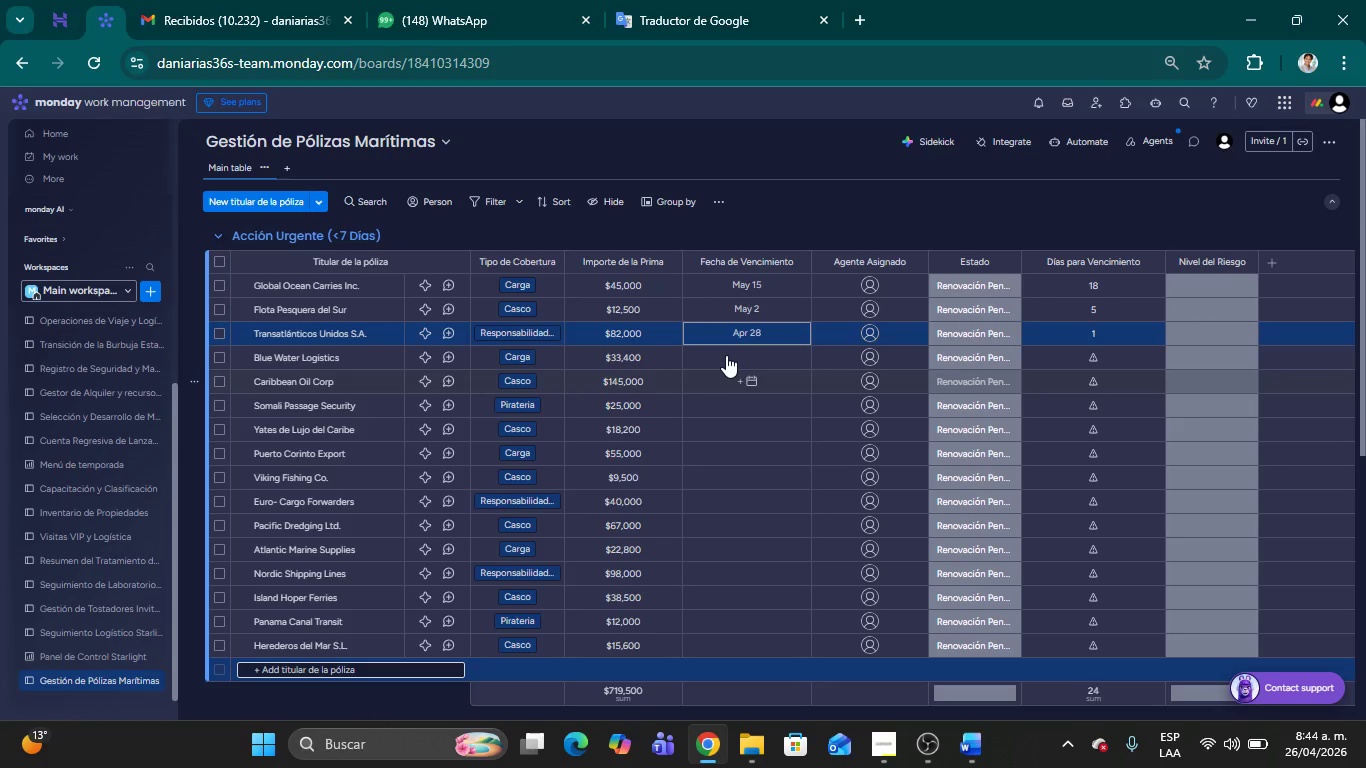 
left_click([726, 355])
 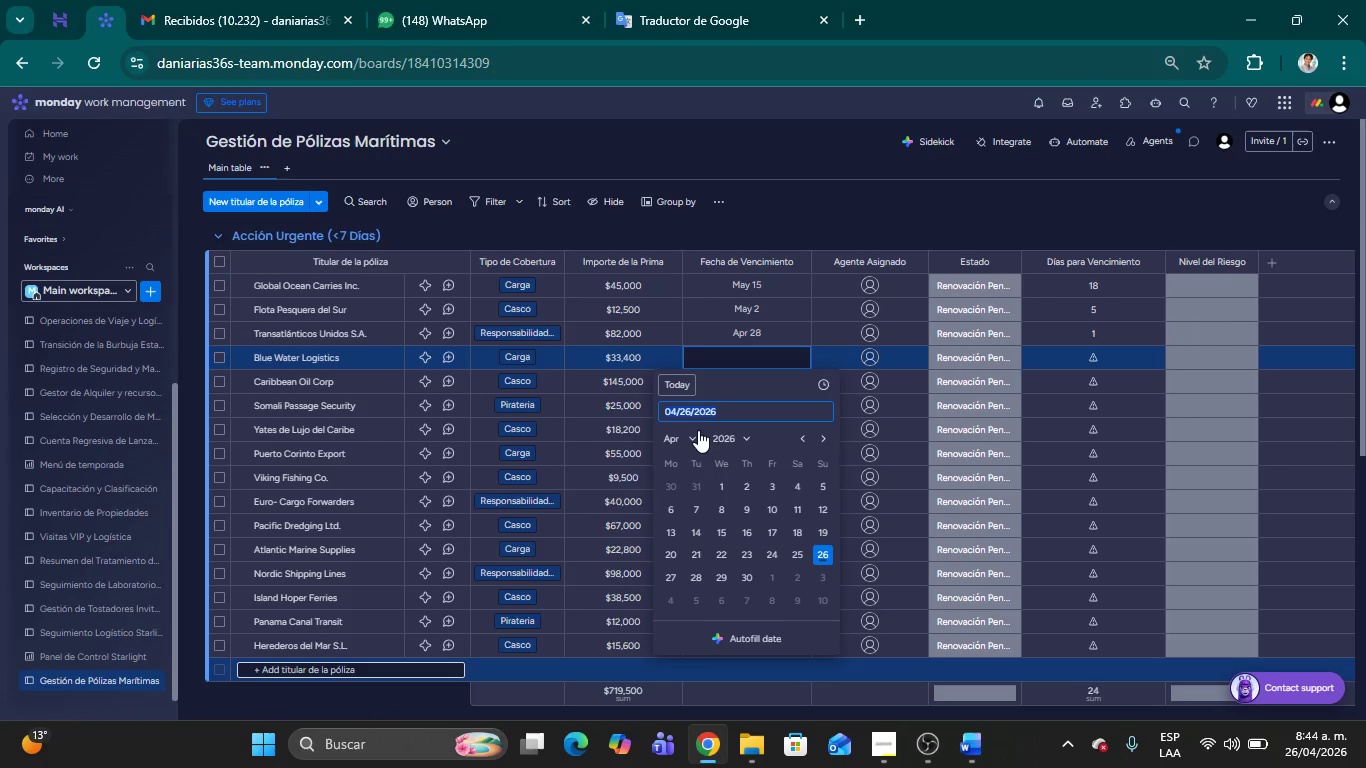 
left_click([689, 434])
 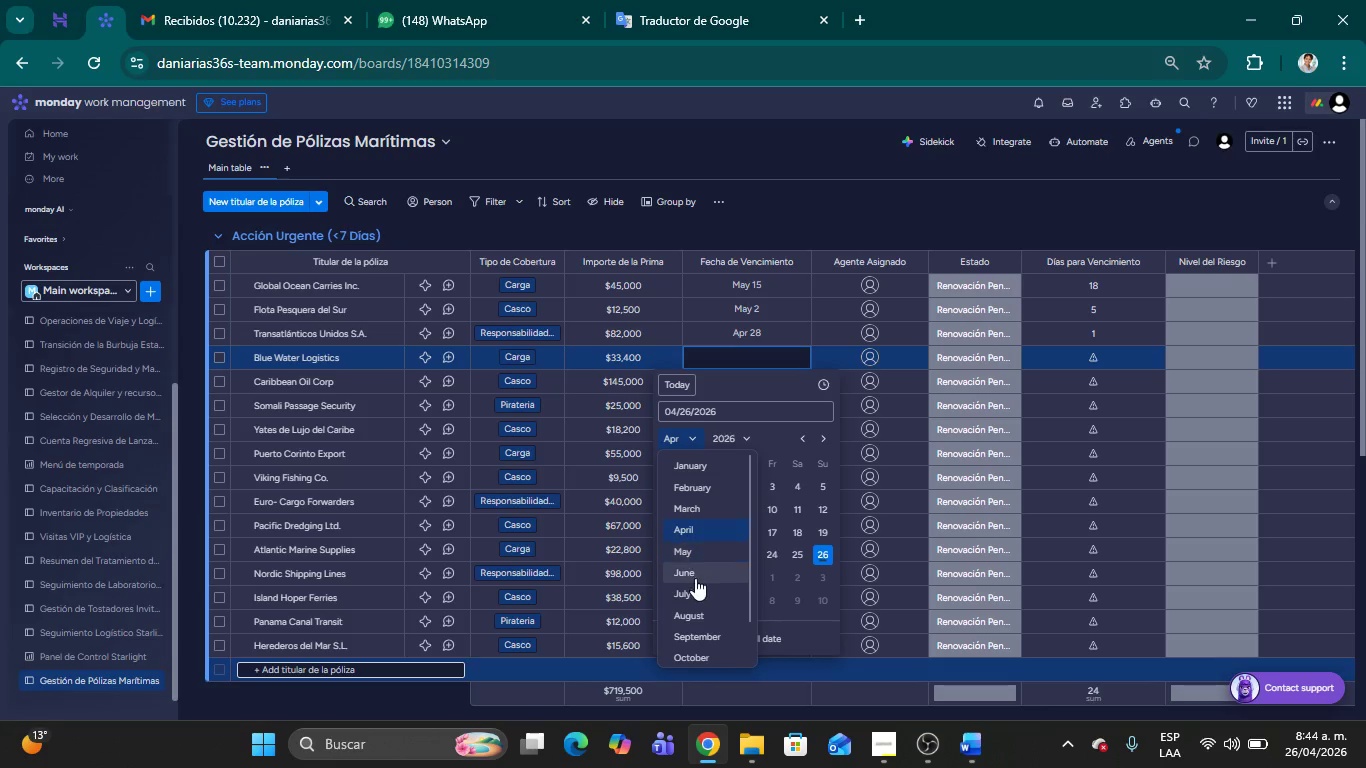 
left_click([695, 578])
 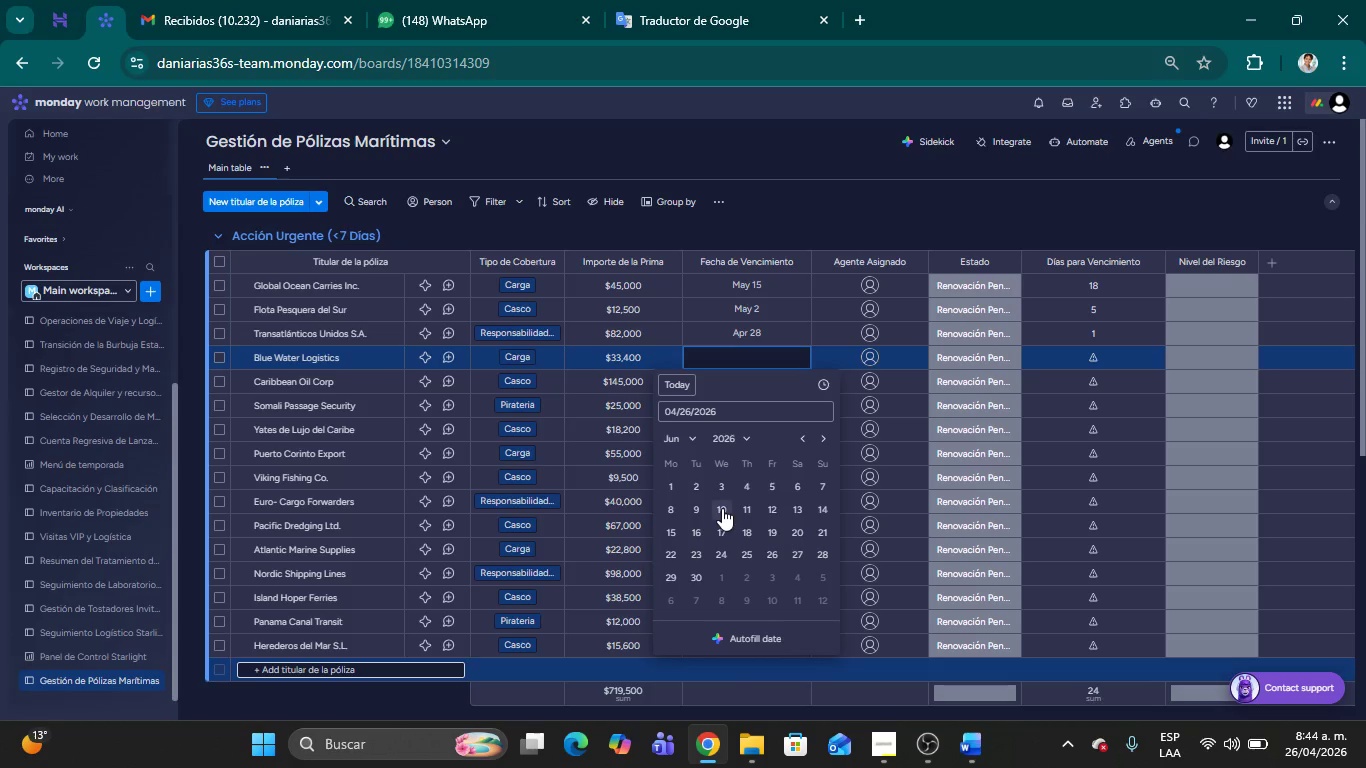 
left_click([722, 508])
 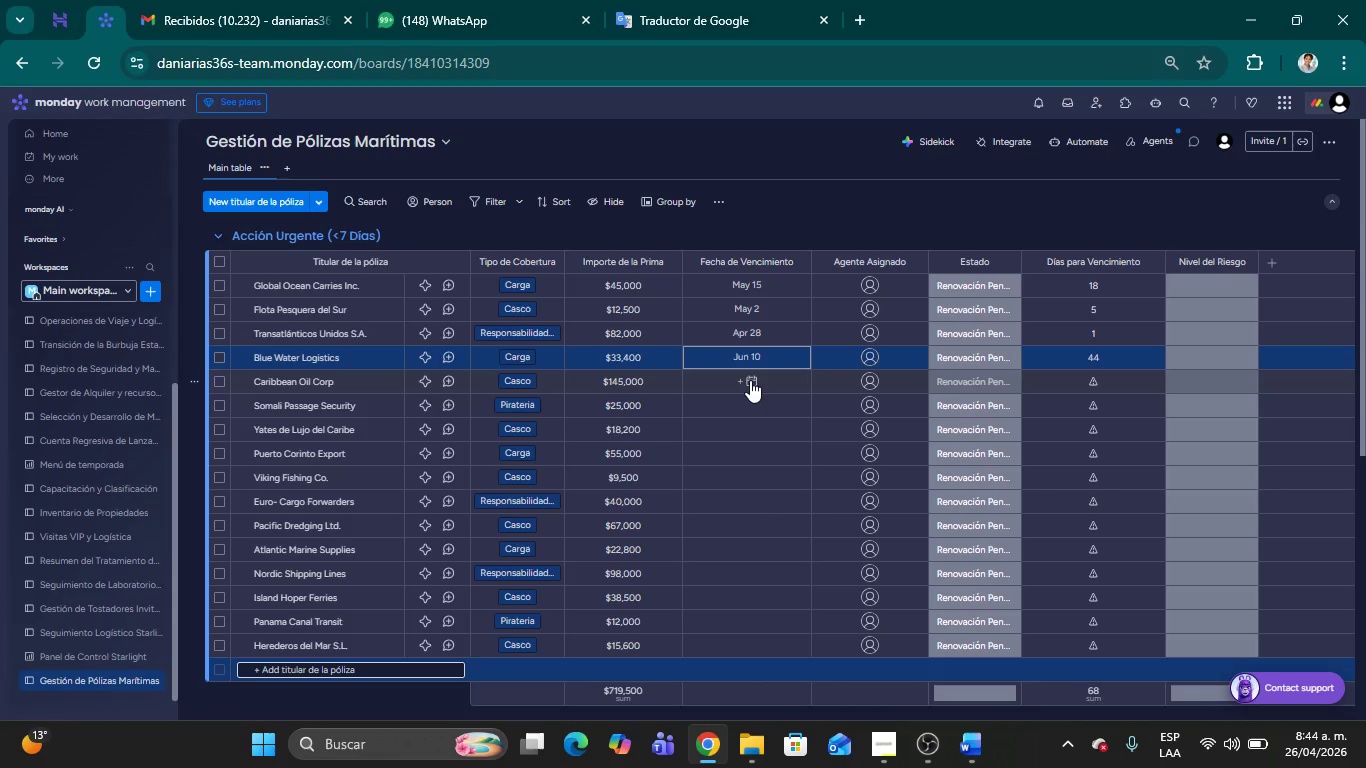 
left_click([750, 380])
 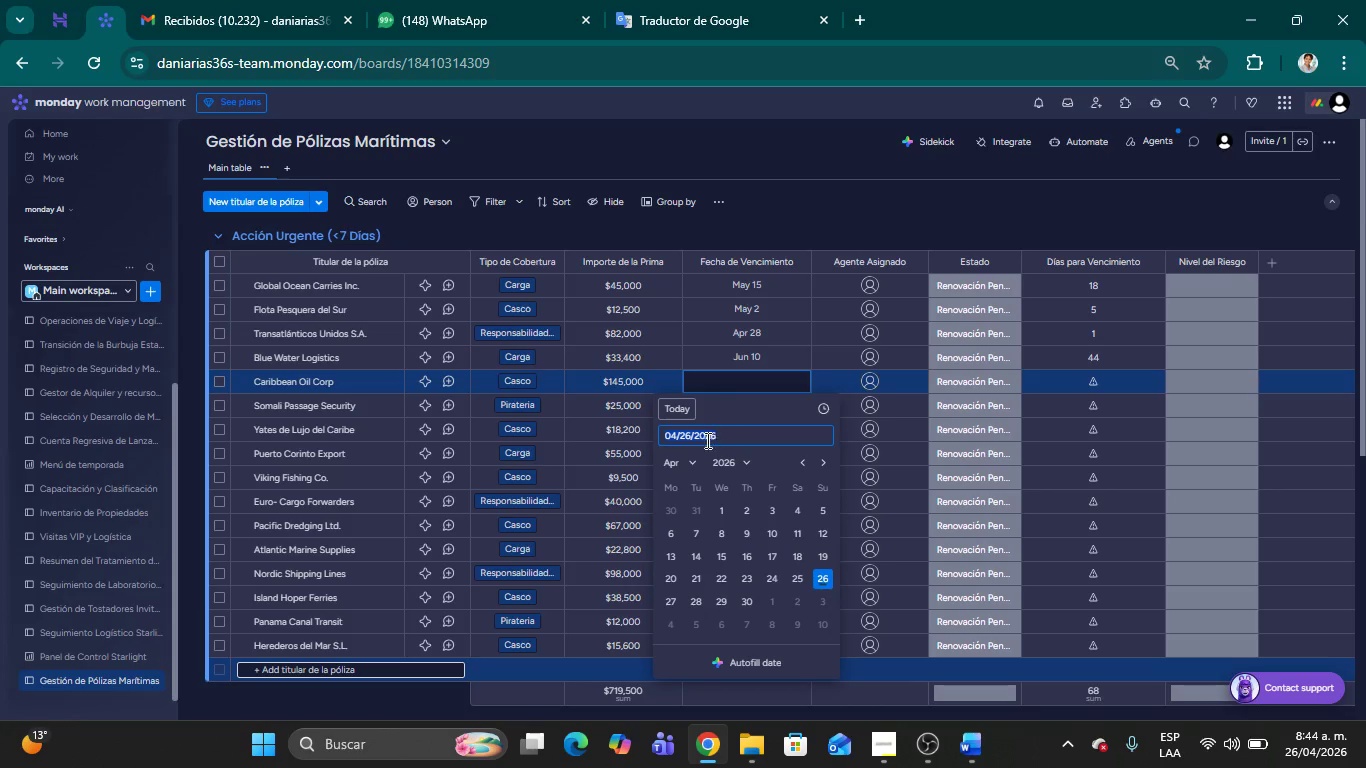 
left_click([694, 455])
 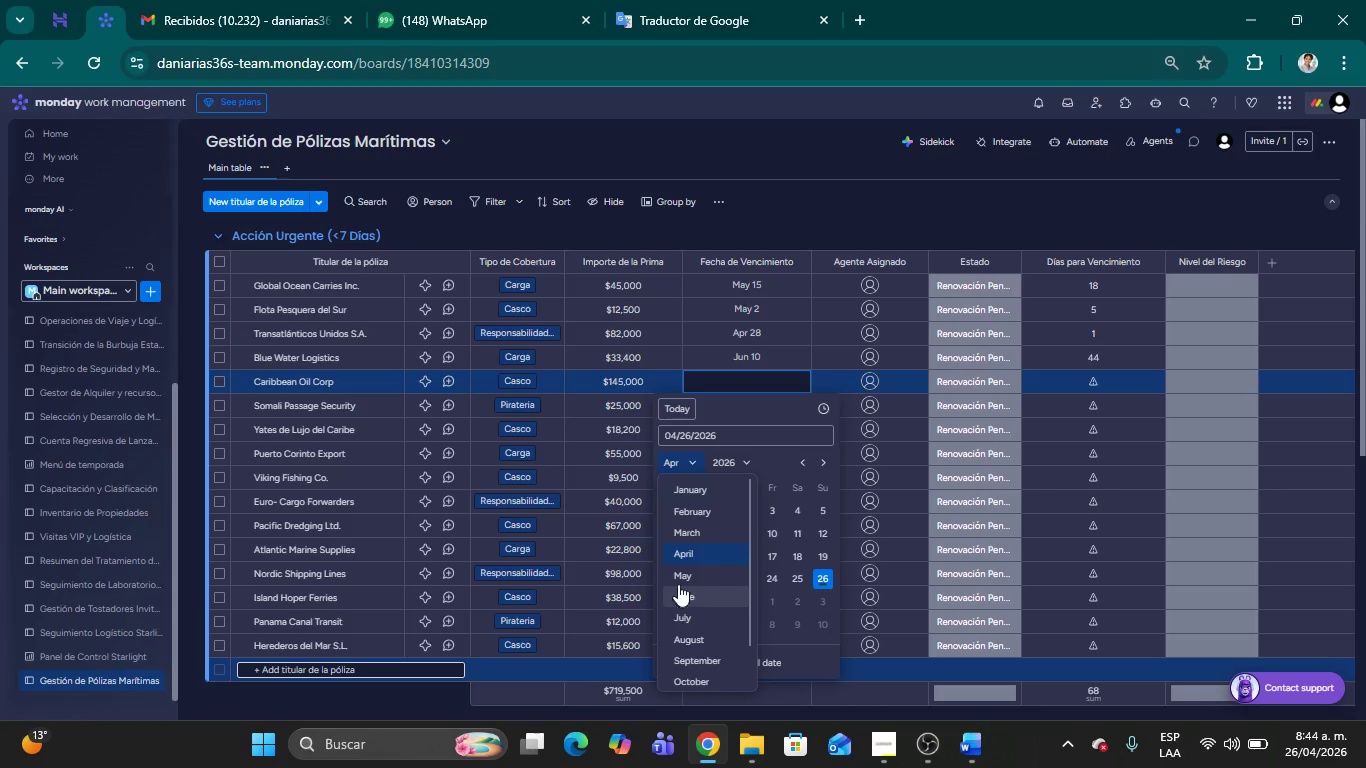 
left_click([678, 572])
 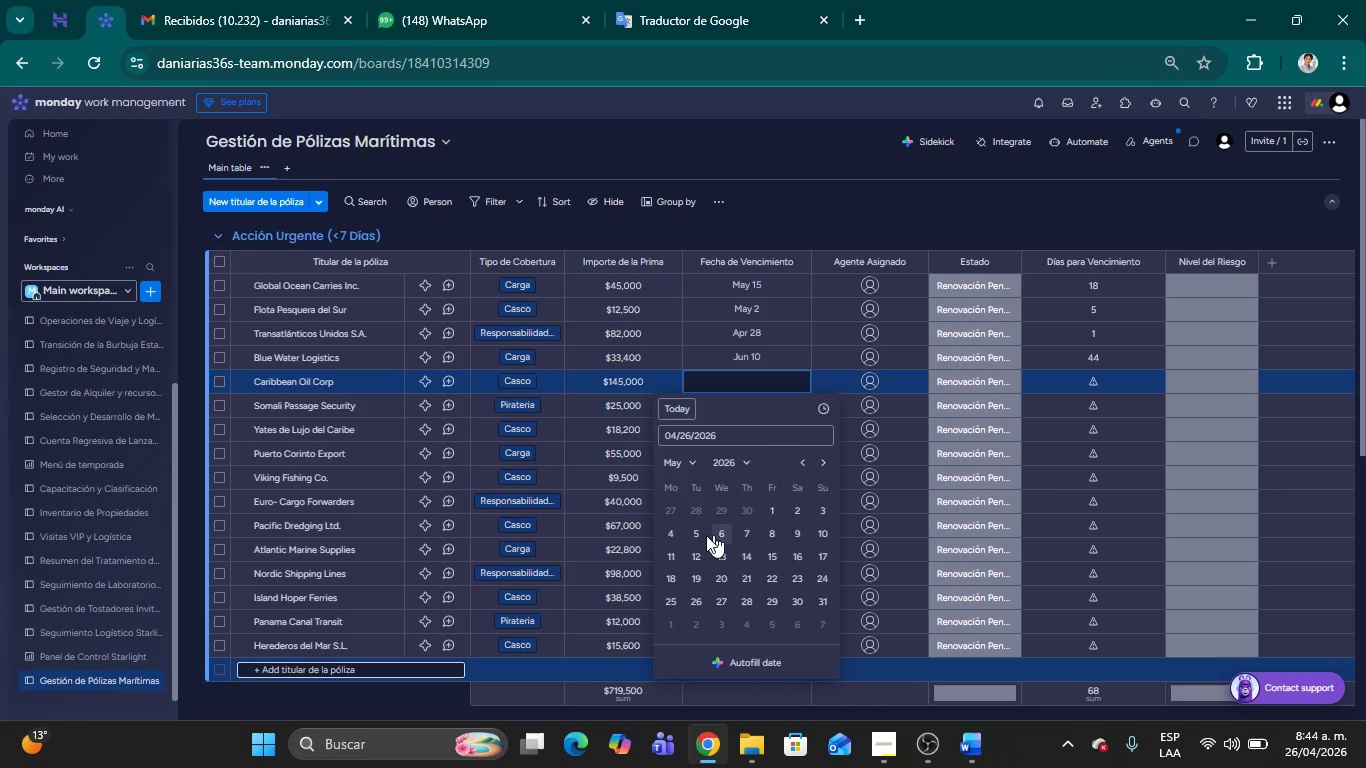 
left_click([701, 535])
 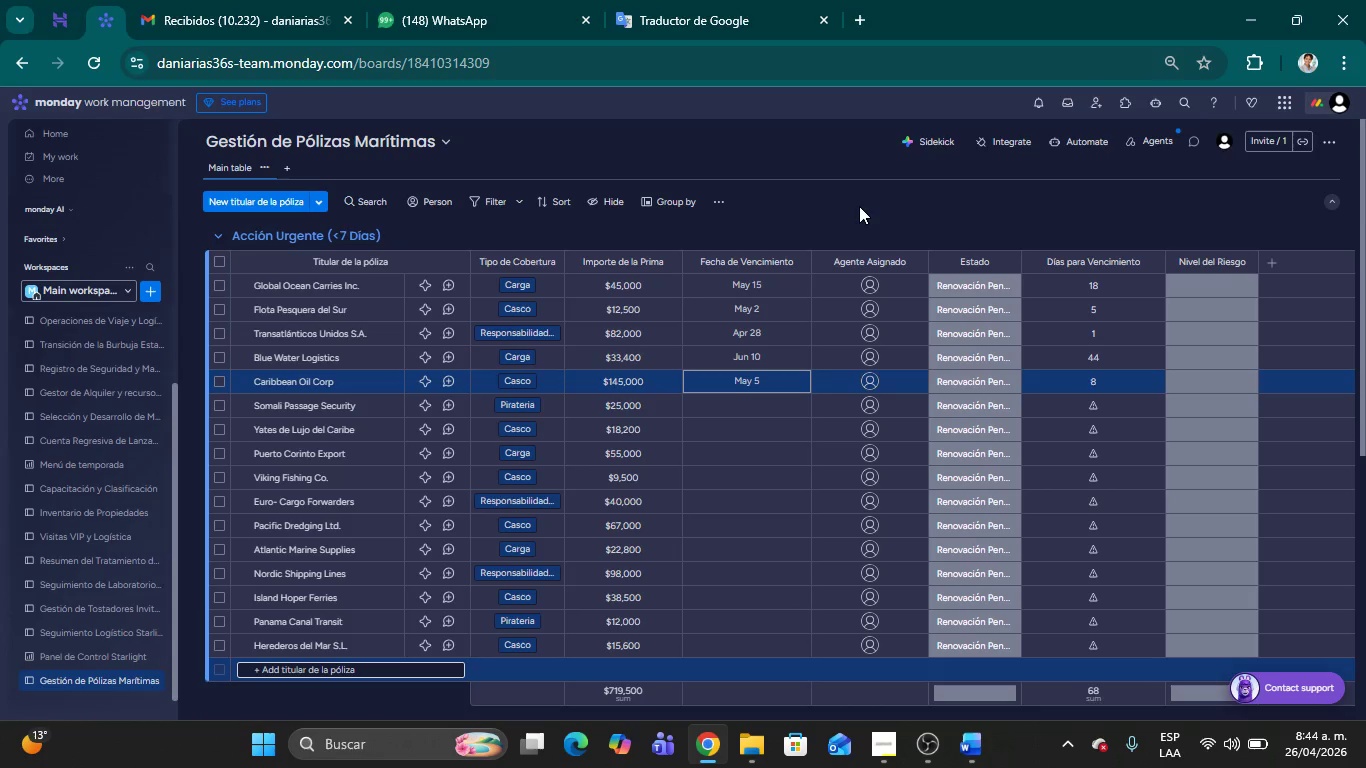 
left_click([859, 206])
 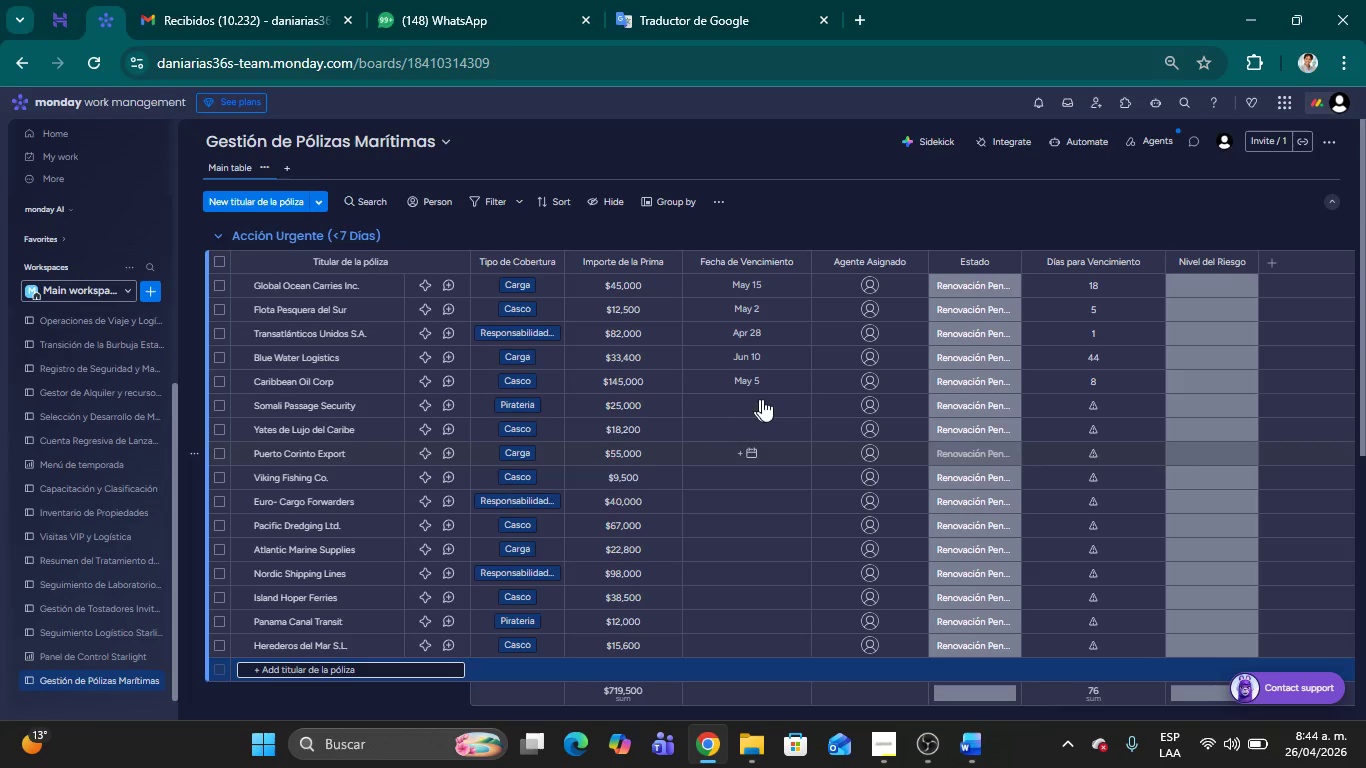 
scroll: coordinate [768, 398], scroll_direction: down, amount: 1.0
 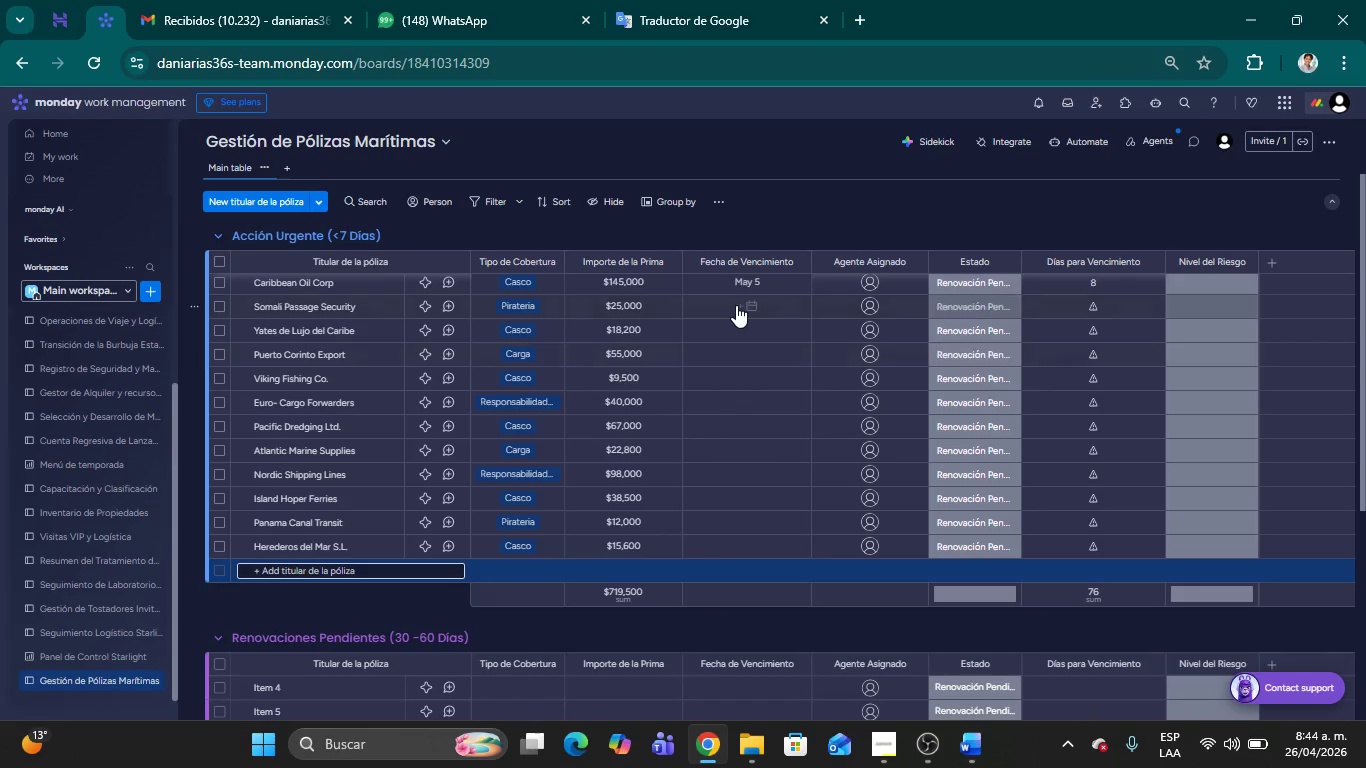 
left_click([736, 305])
 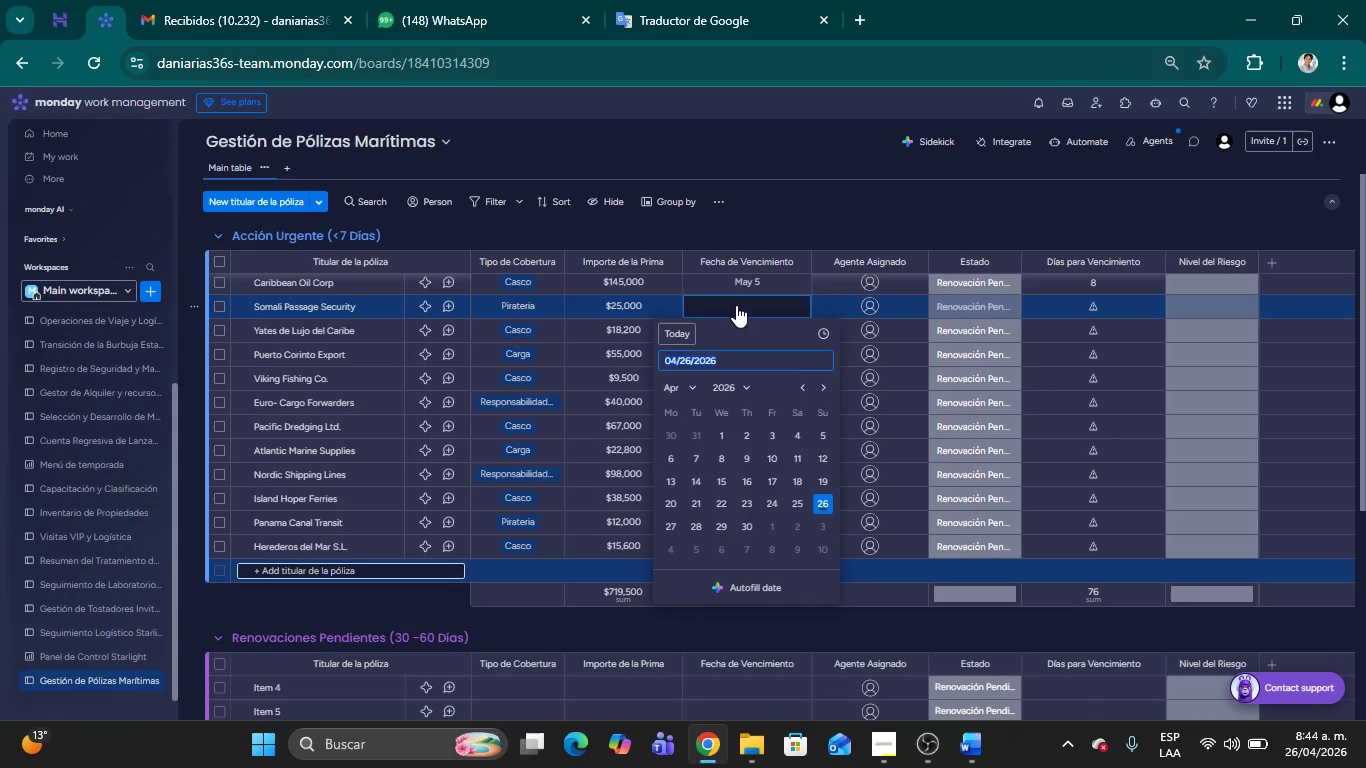 
left_click([690, 378])
 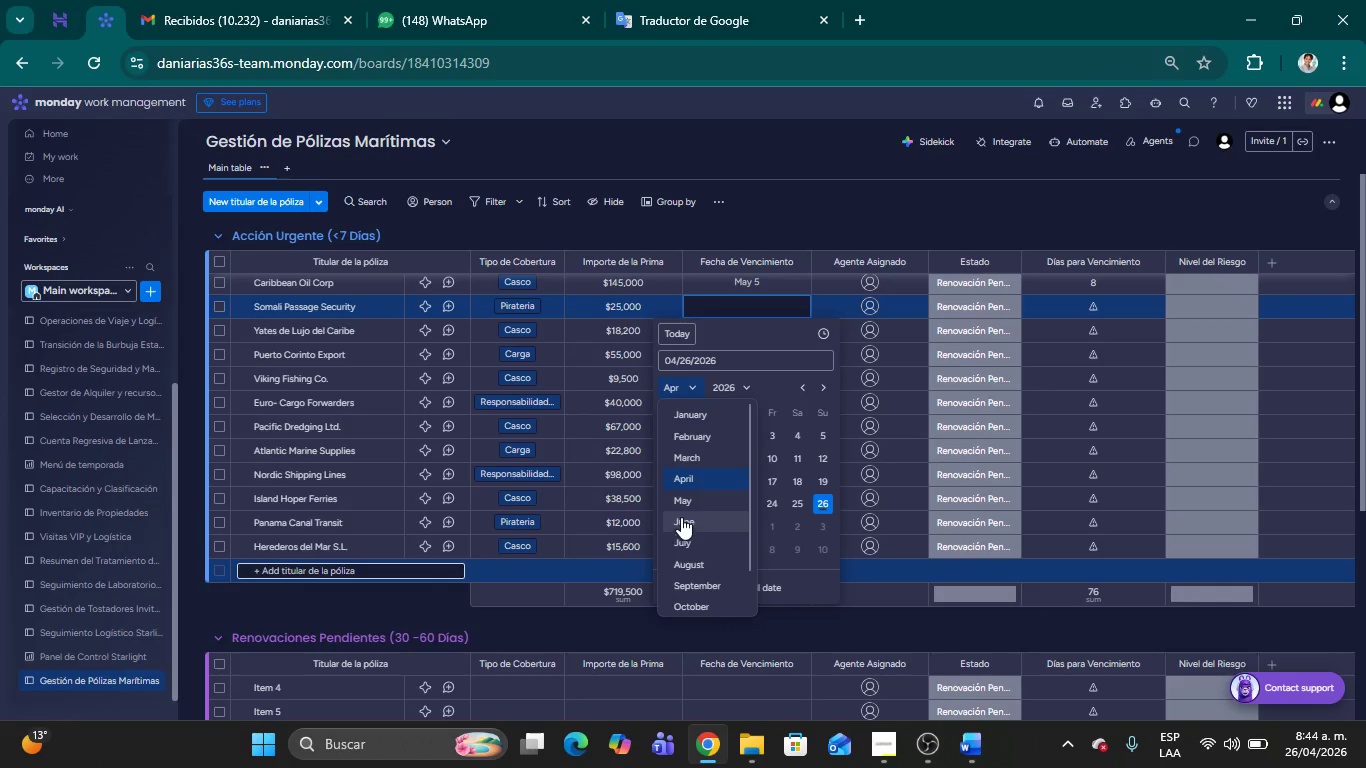 
left_click([681, 510])
 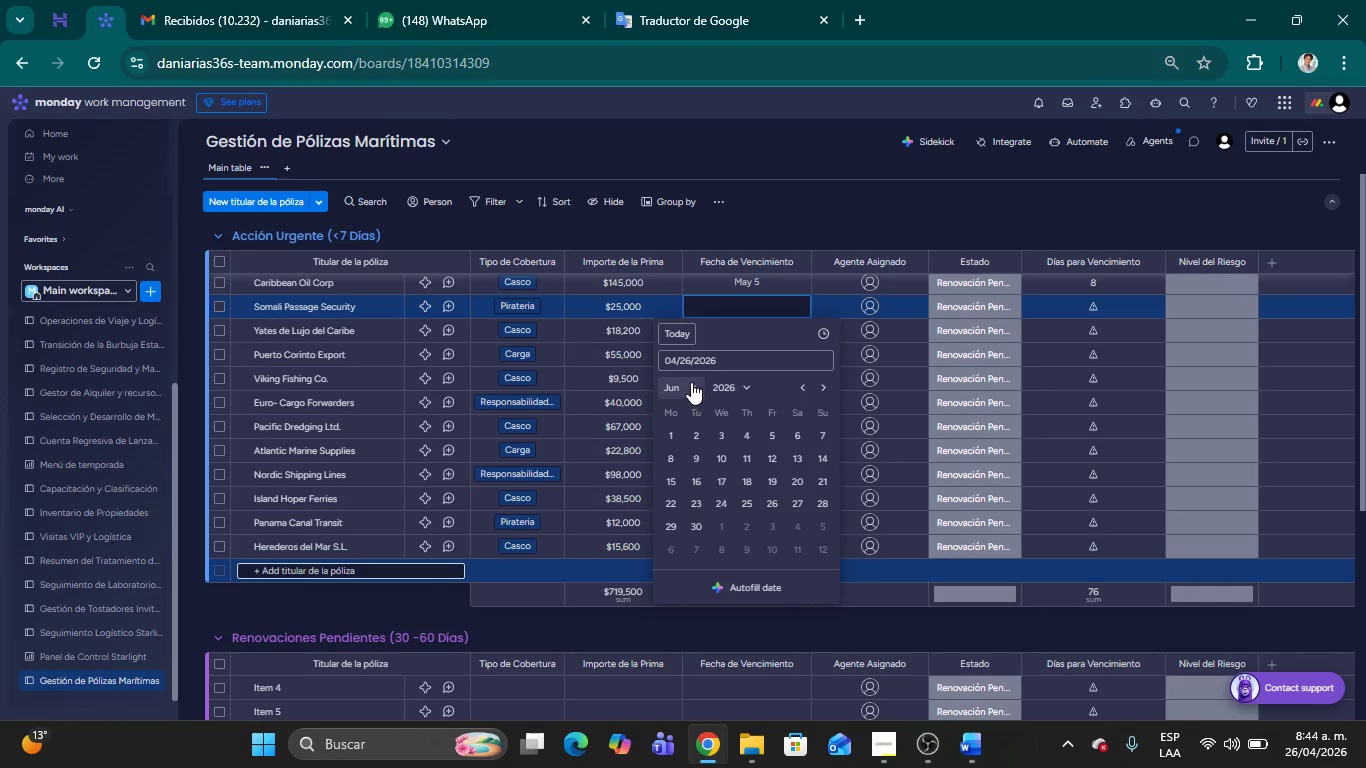 
left_click([691, 382])
 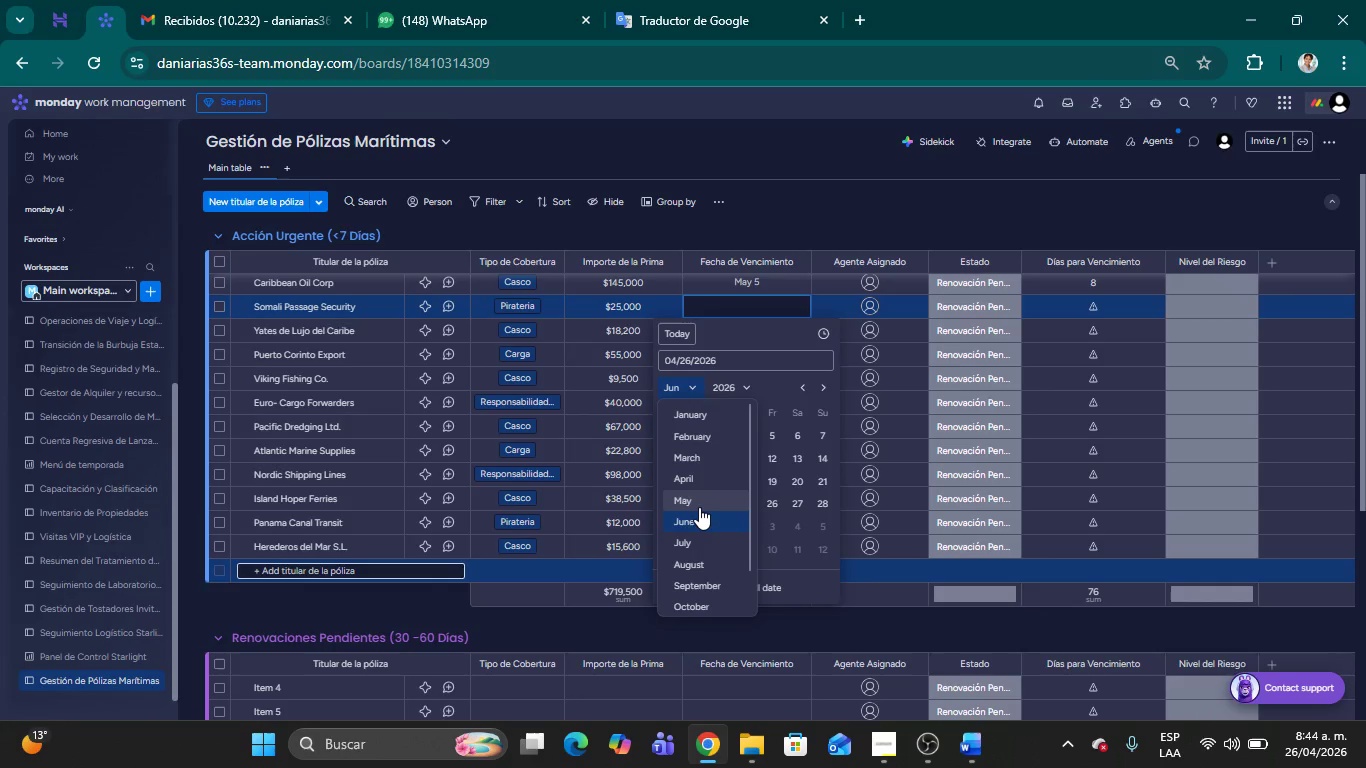 
left_click([699, 507])
 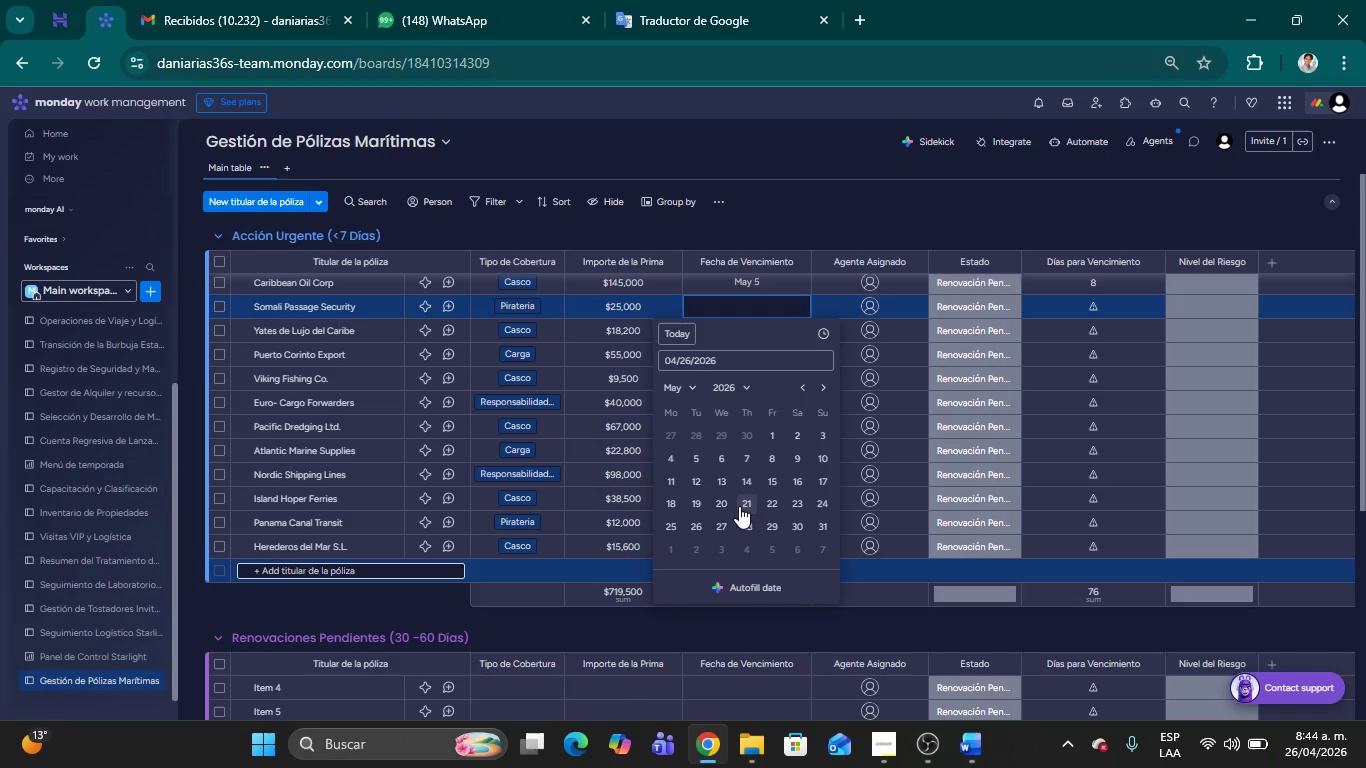 
left_click([717, 502])
 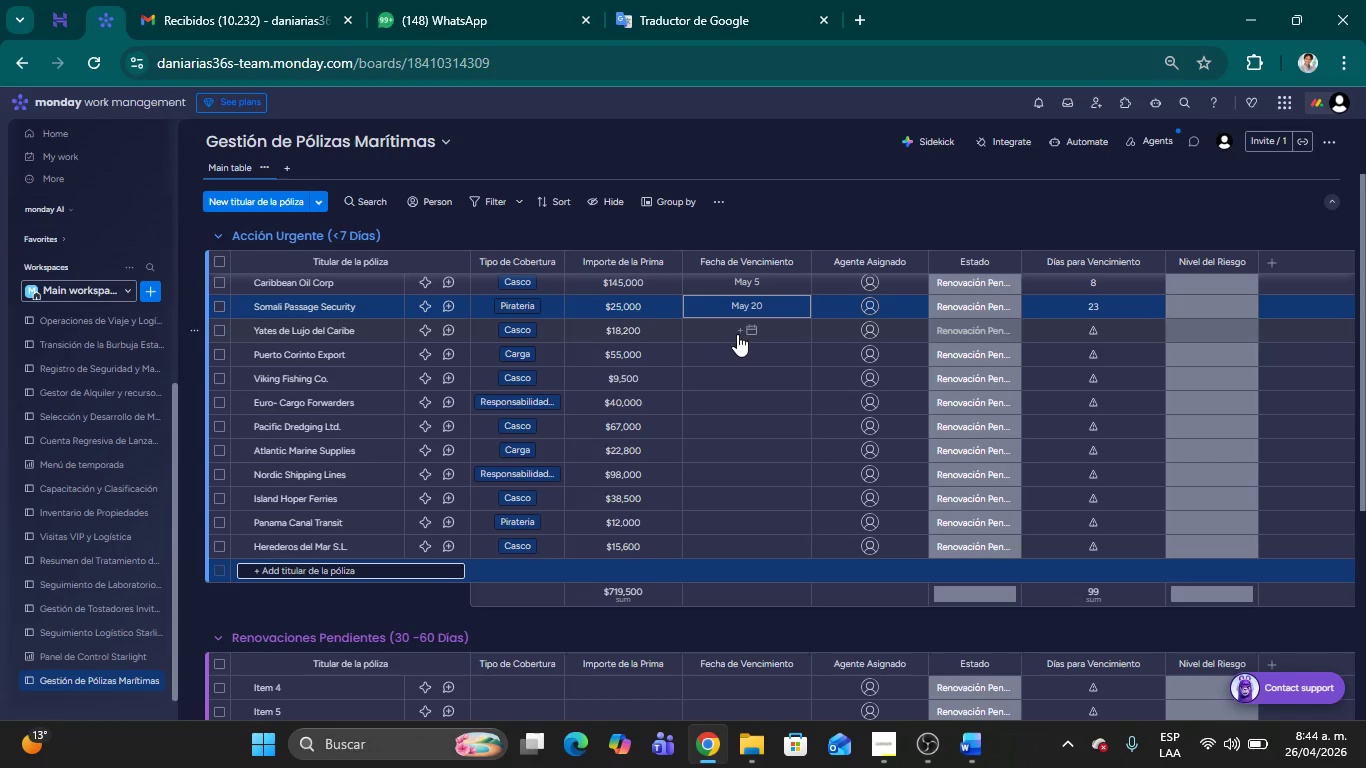 
left_click([737, 334])
 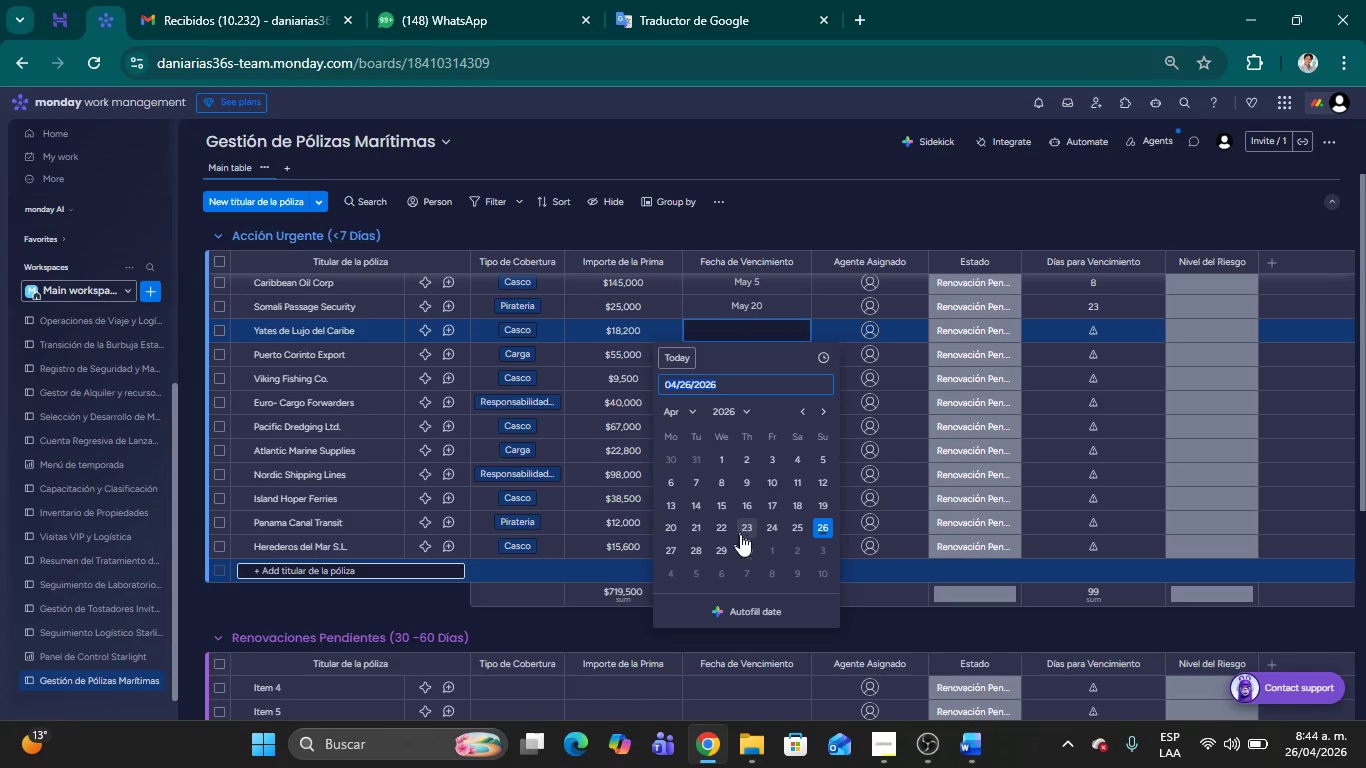 
left_click([744, 548])
 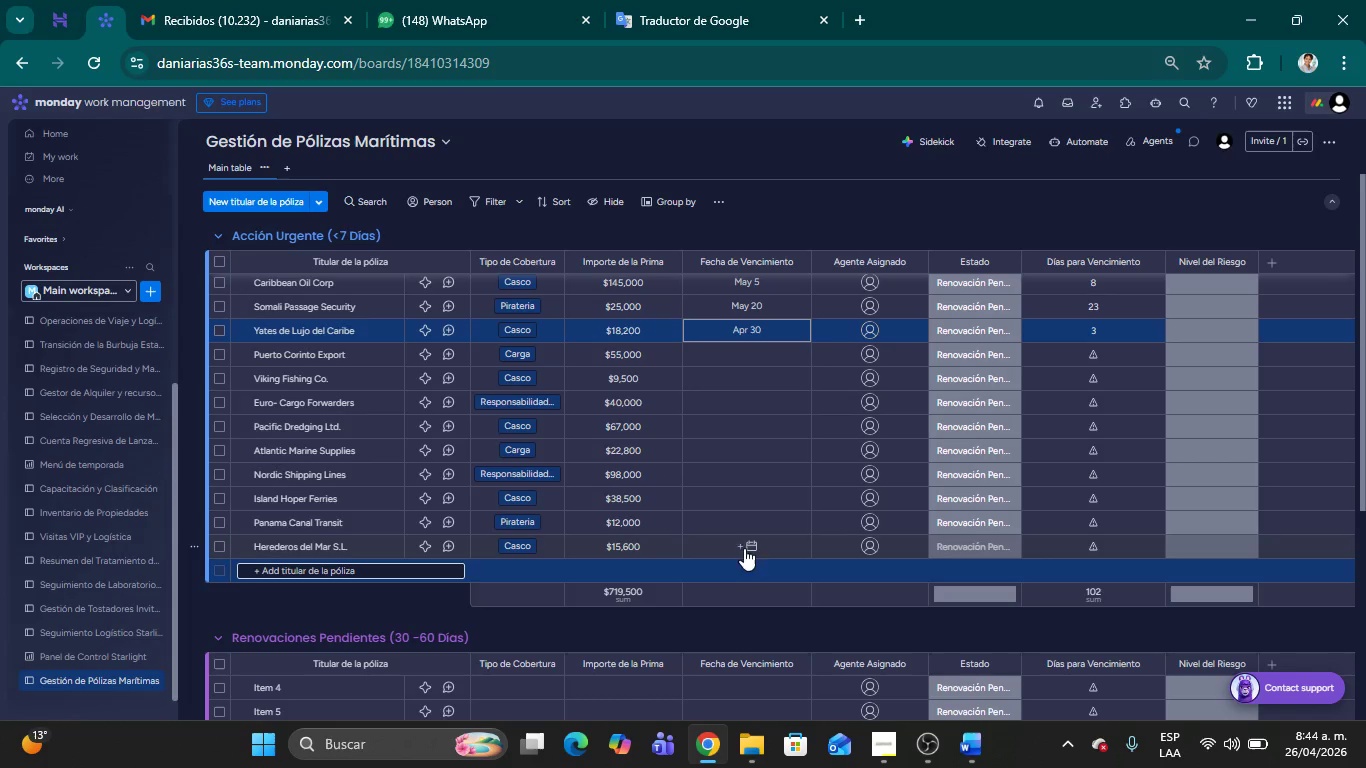 
left_click([737, 355])
 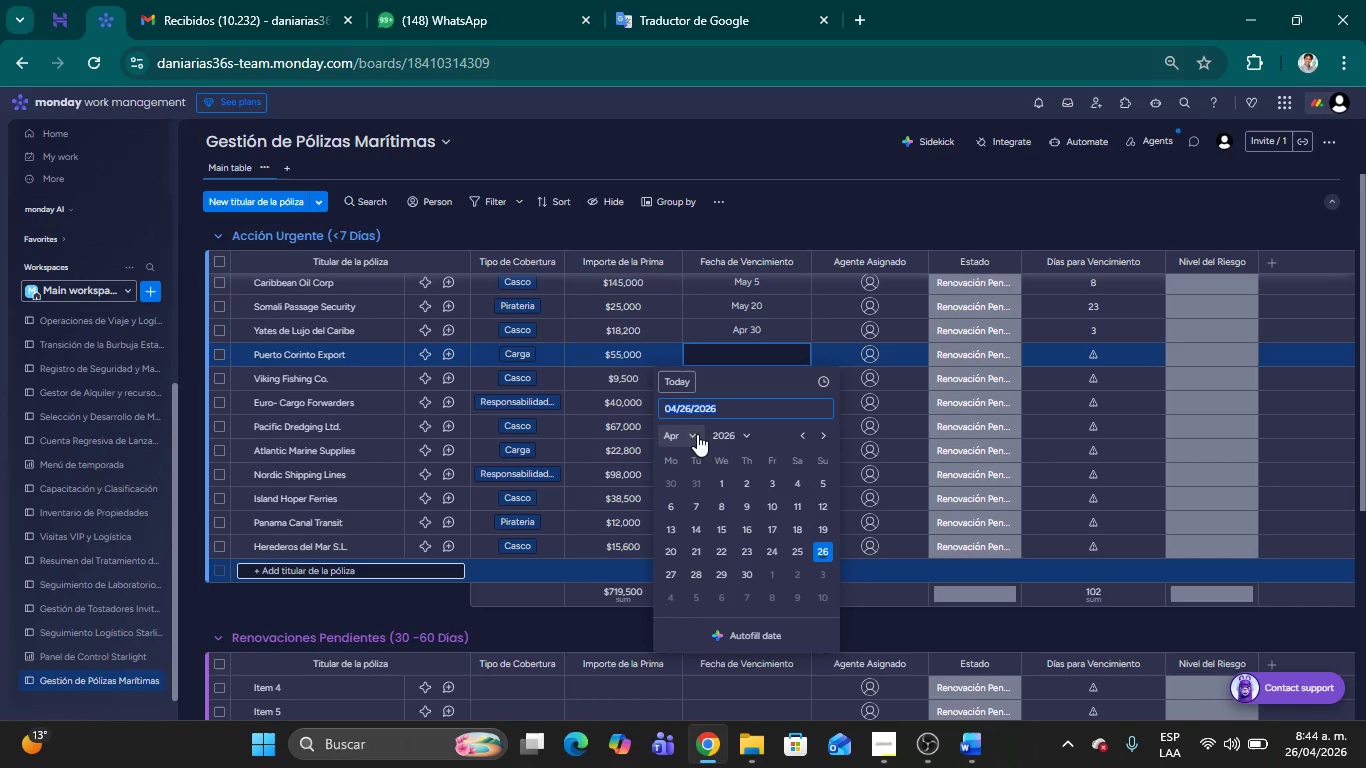 
left_click([697, 434])
 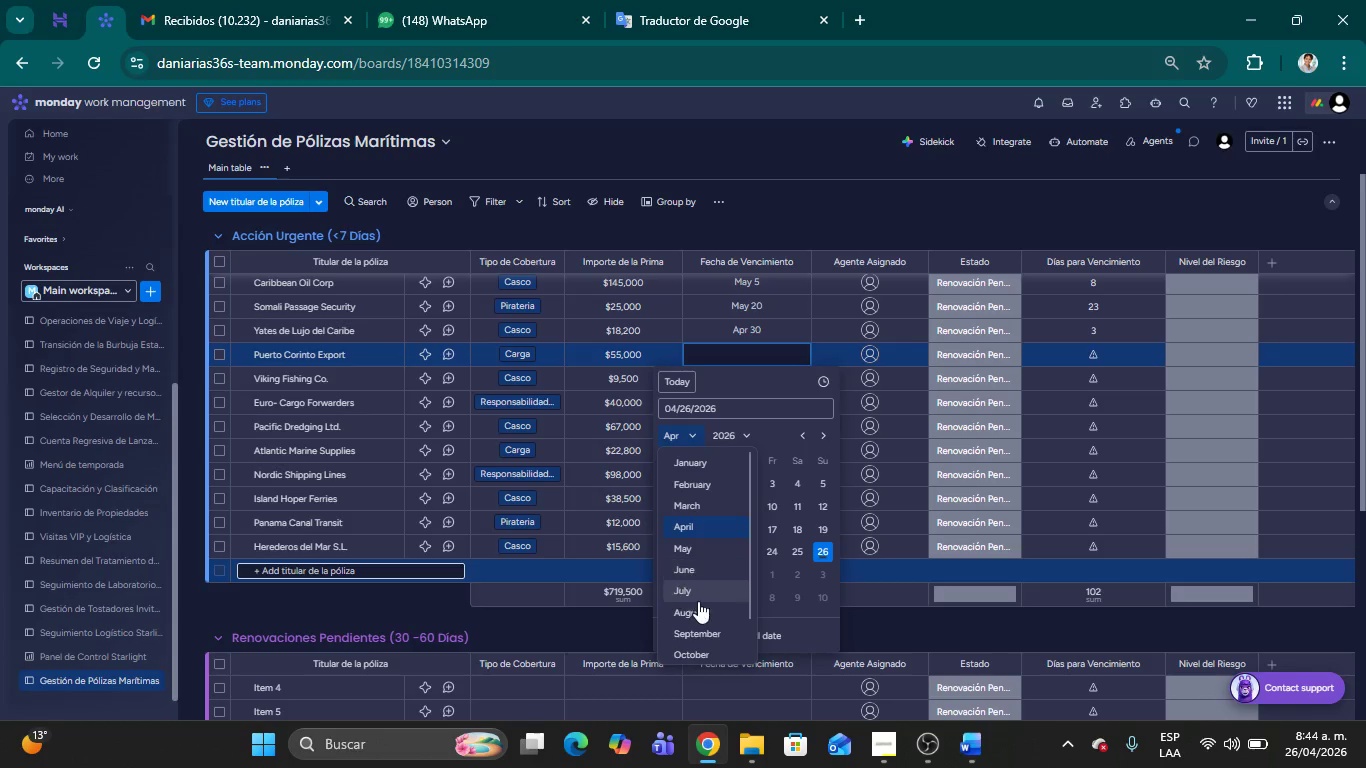 
left_click([698, 592])
 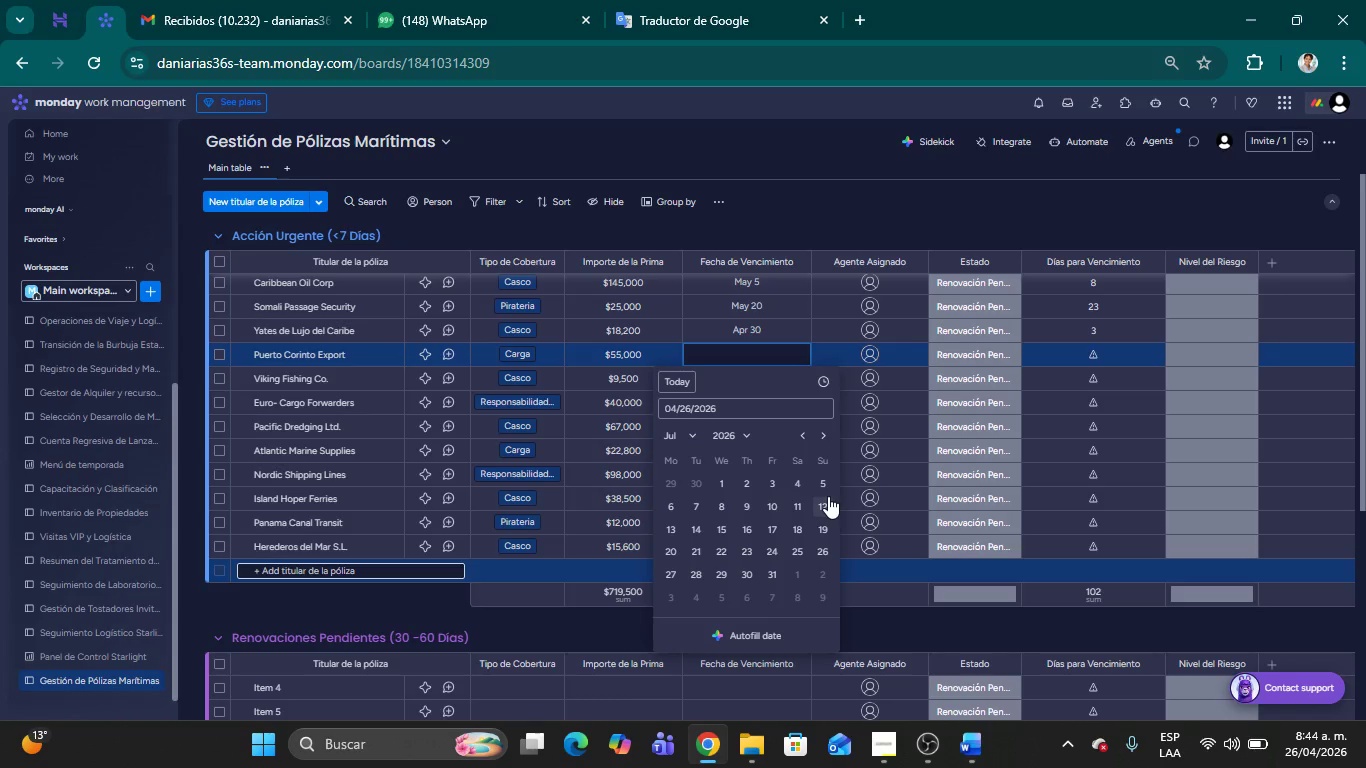 
left_click([826, 499])
 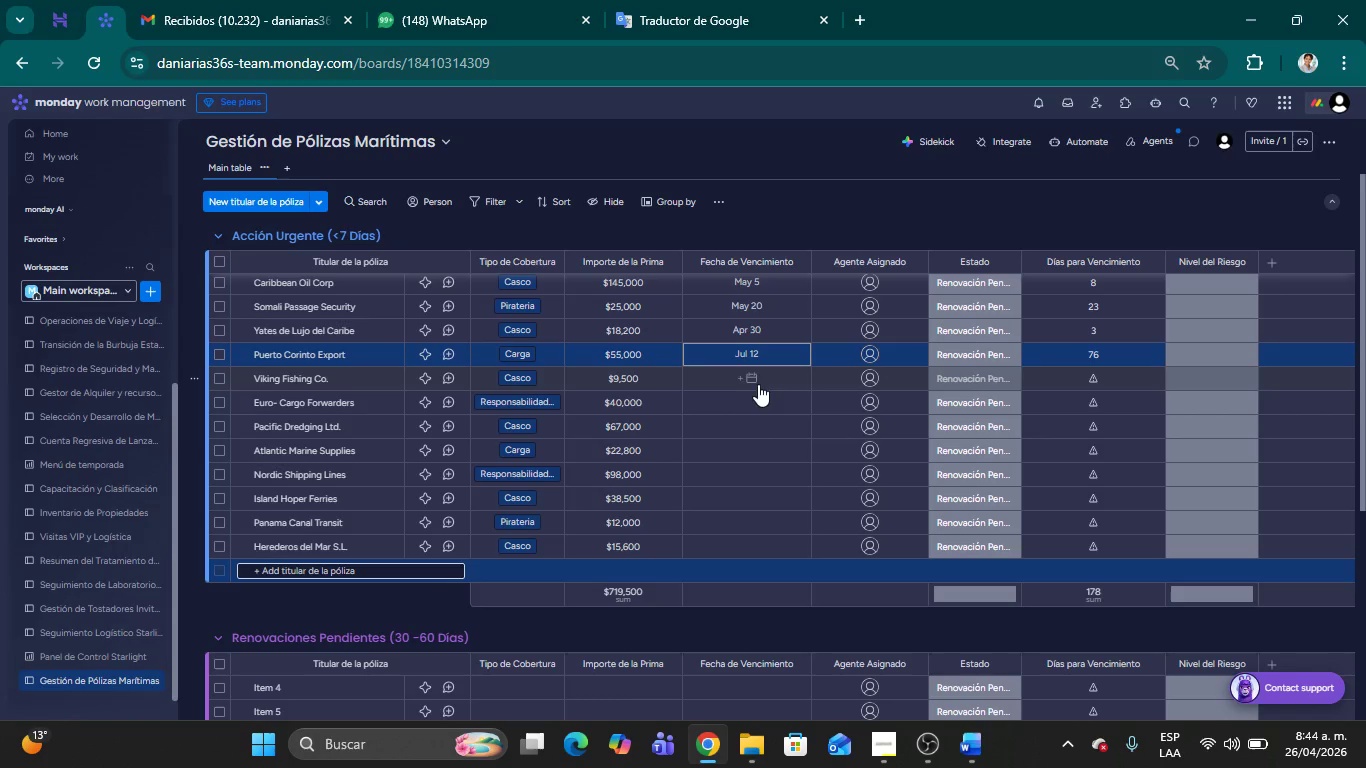 
left_click([747, 378])
 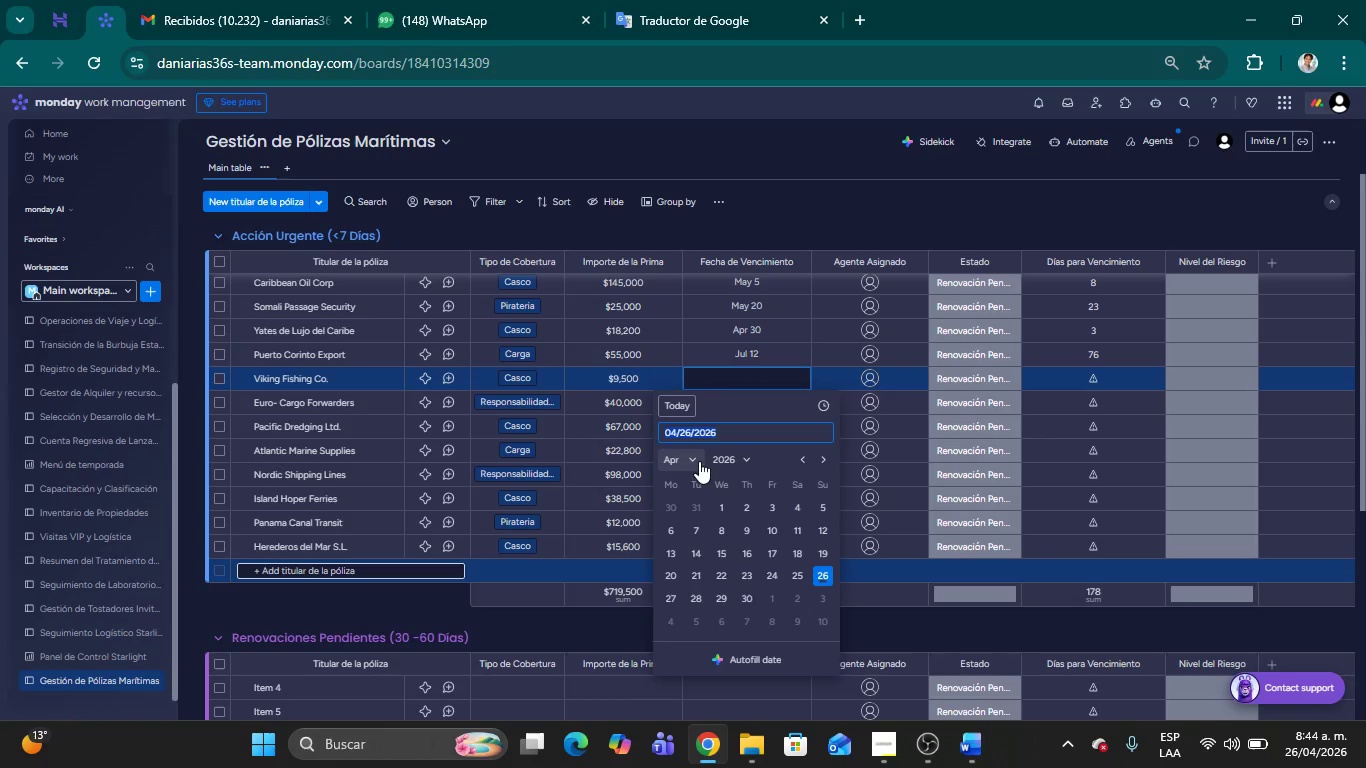 
left_click([699, 461])
 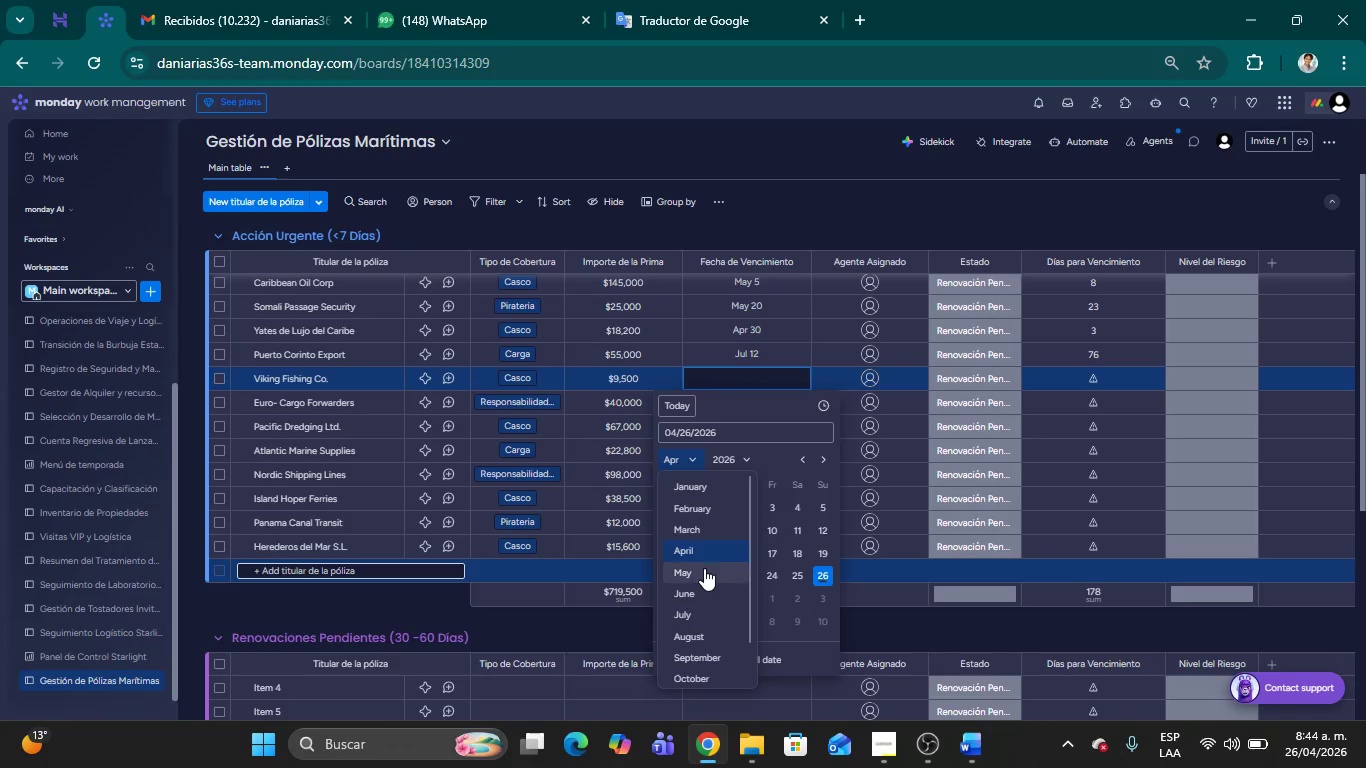 
left_click([704, 568])
 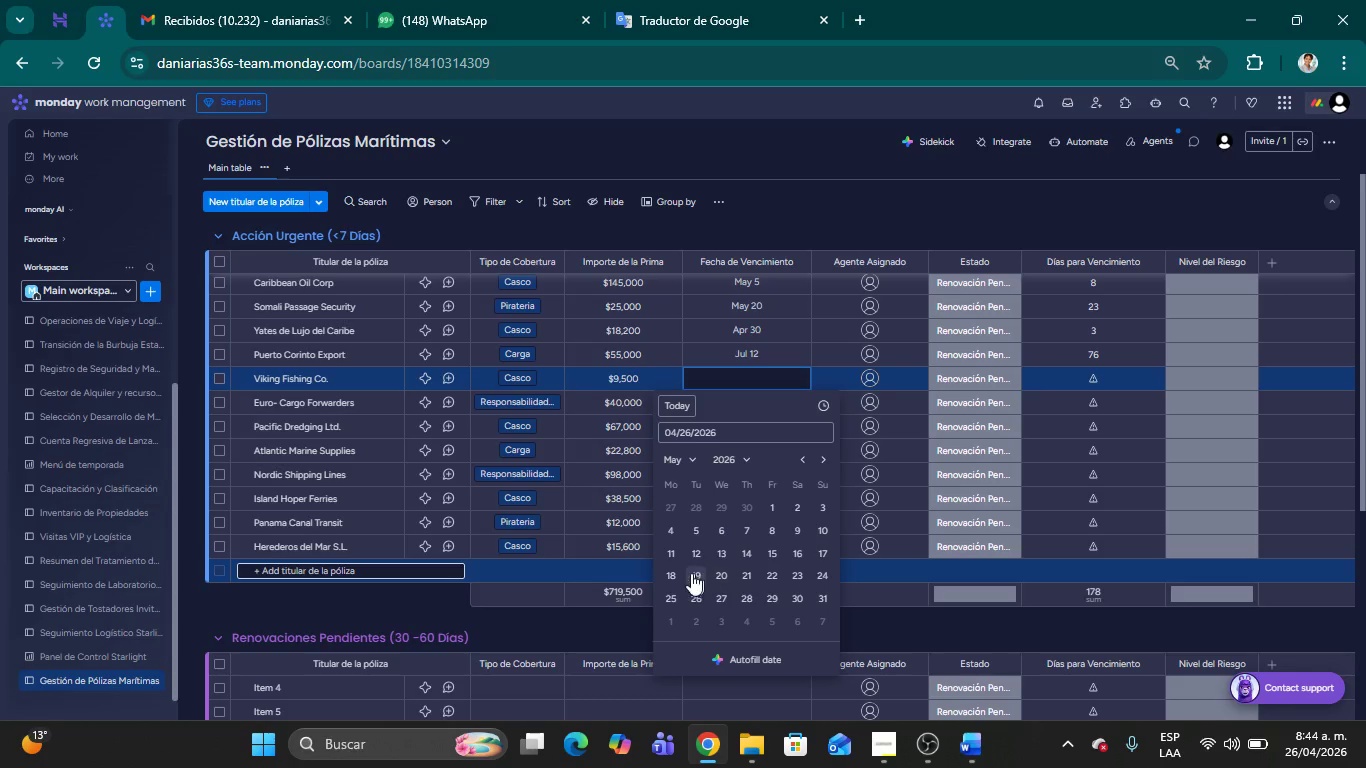 
left_click([677, 575])
 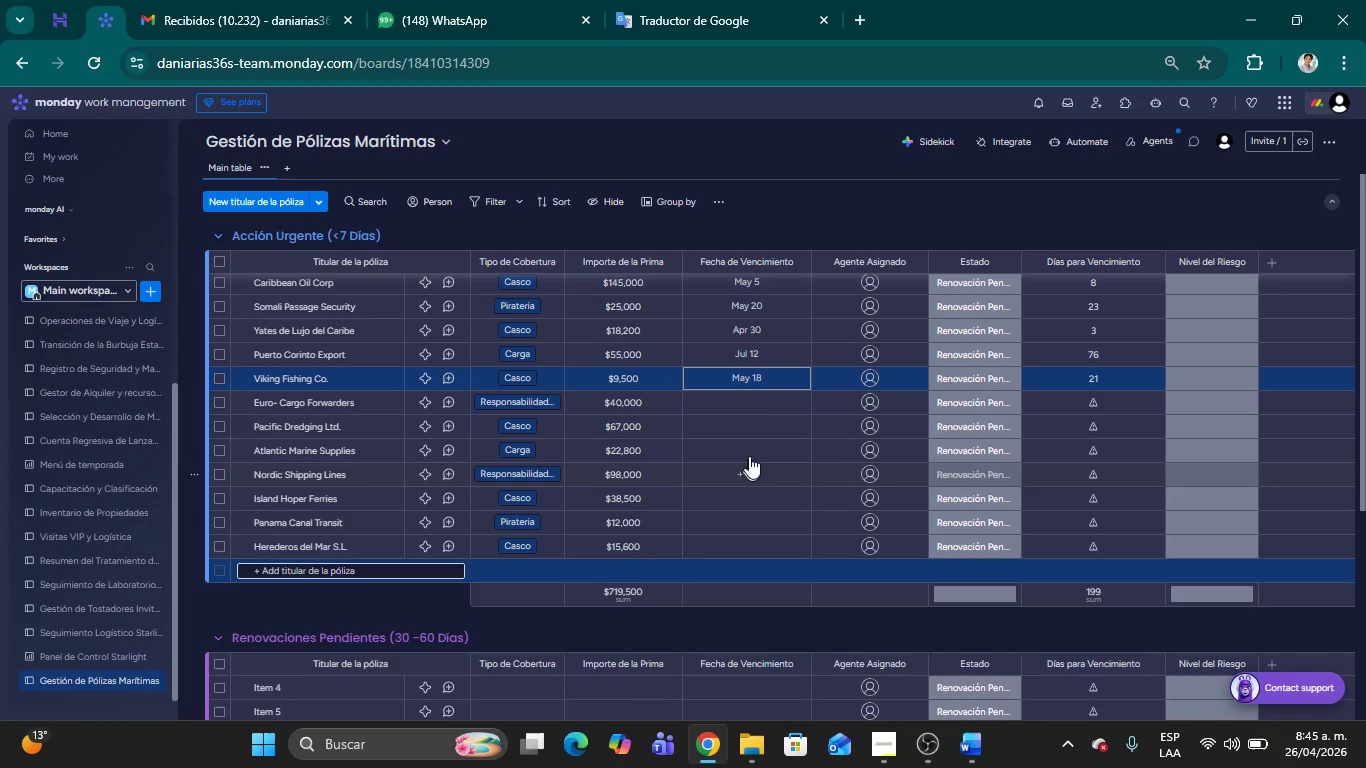 
left_click([747, 402])
 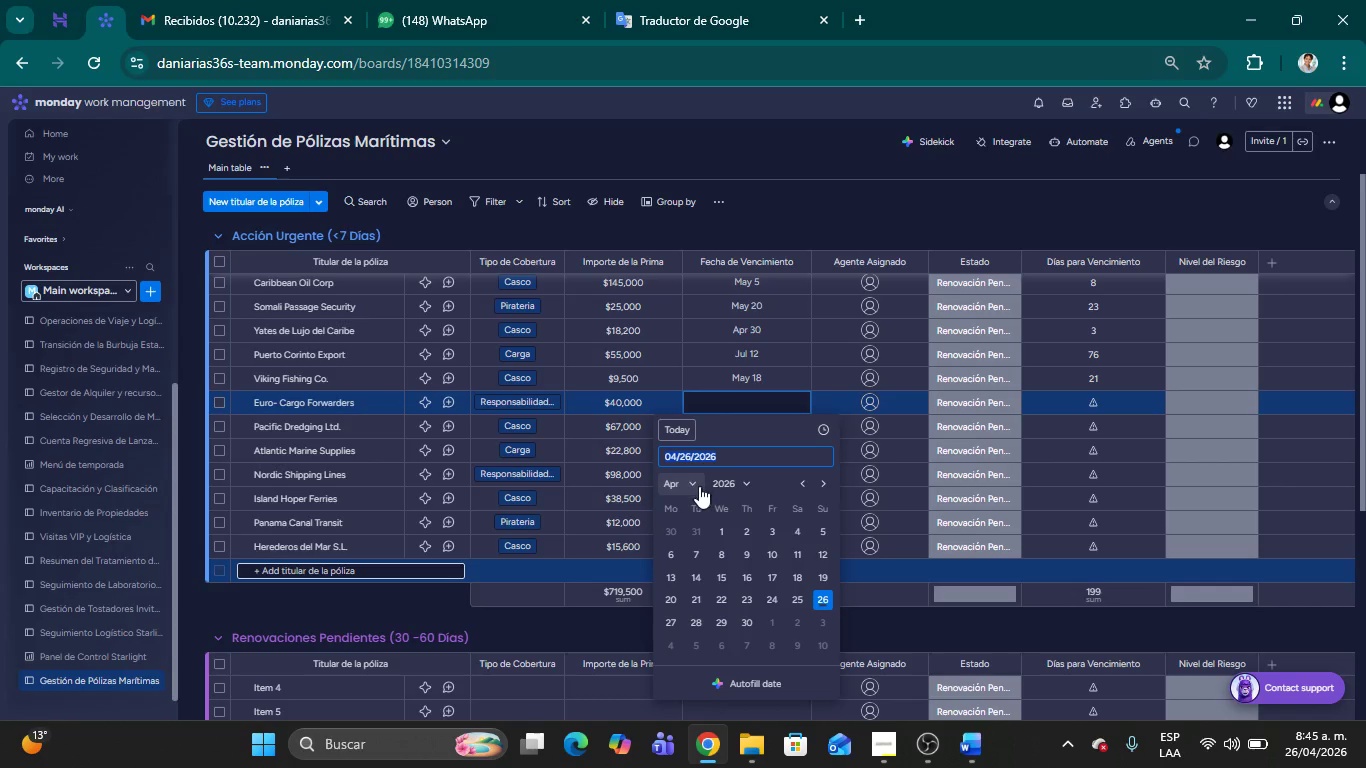 
left_click([699, 486])
 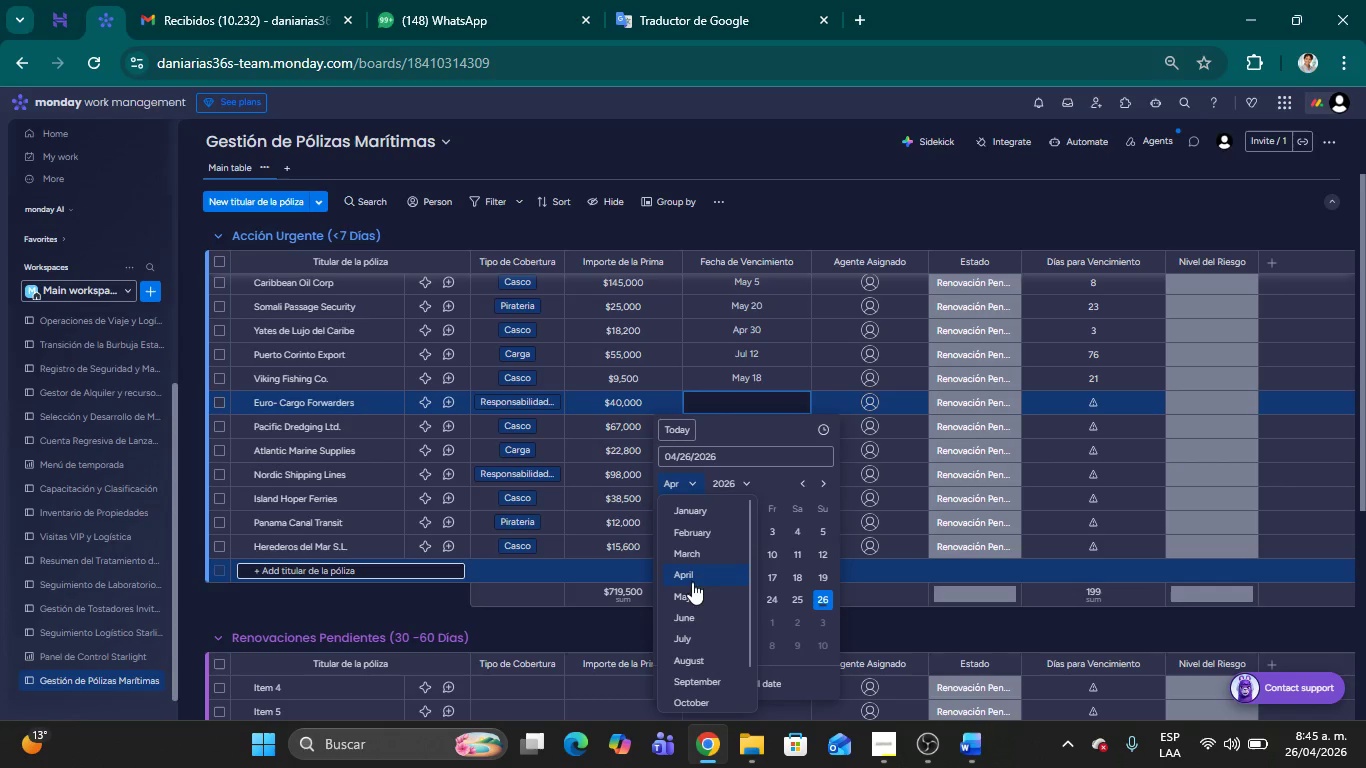 
left_click([691, 592])
 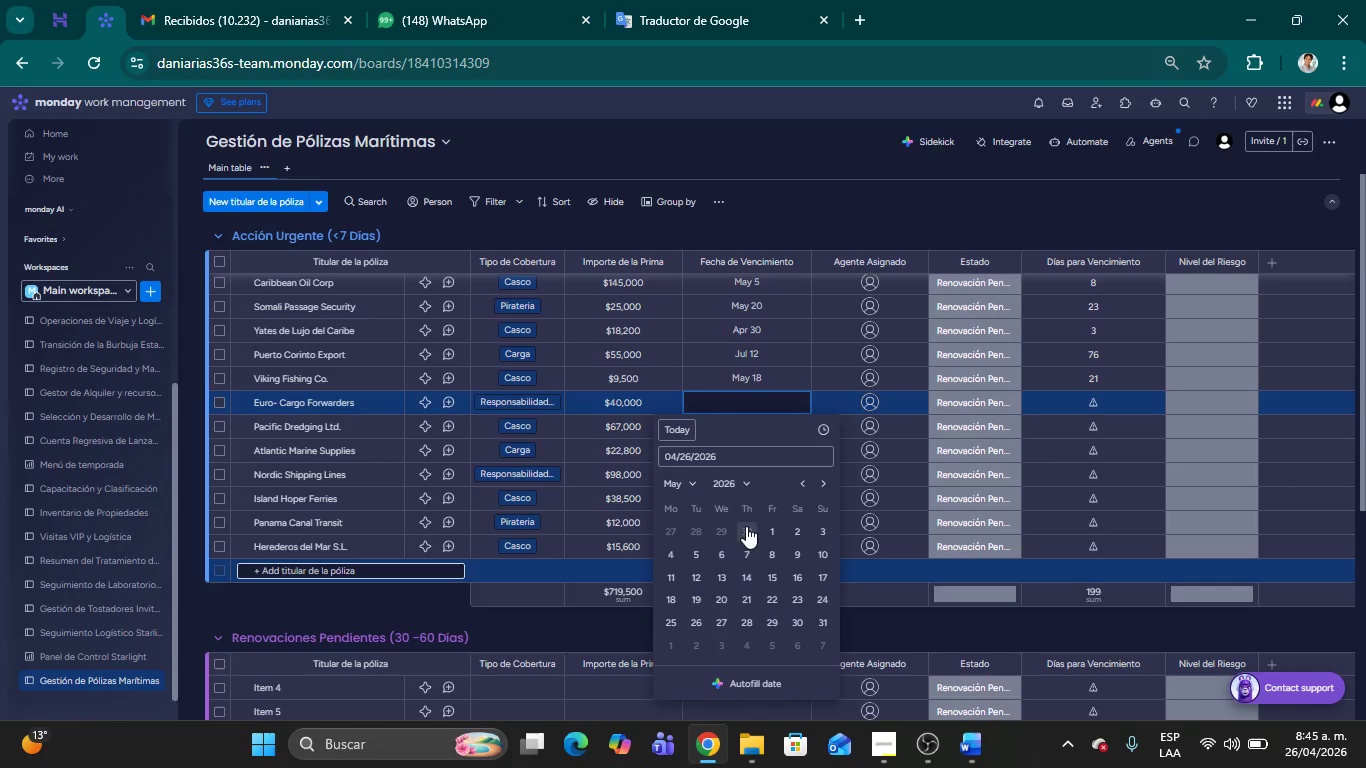 
left_click([768, 531])
 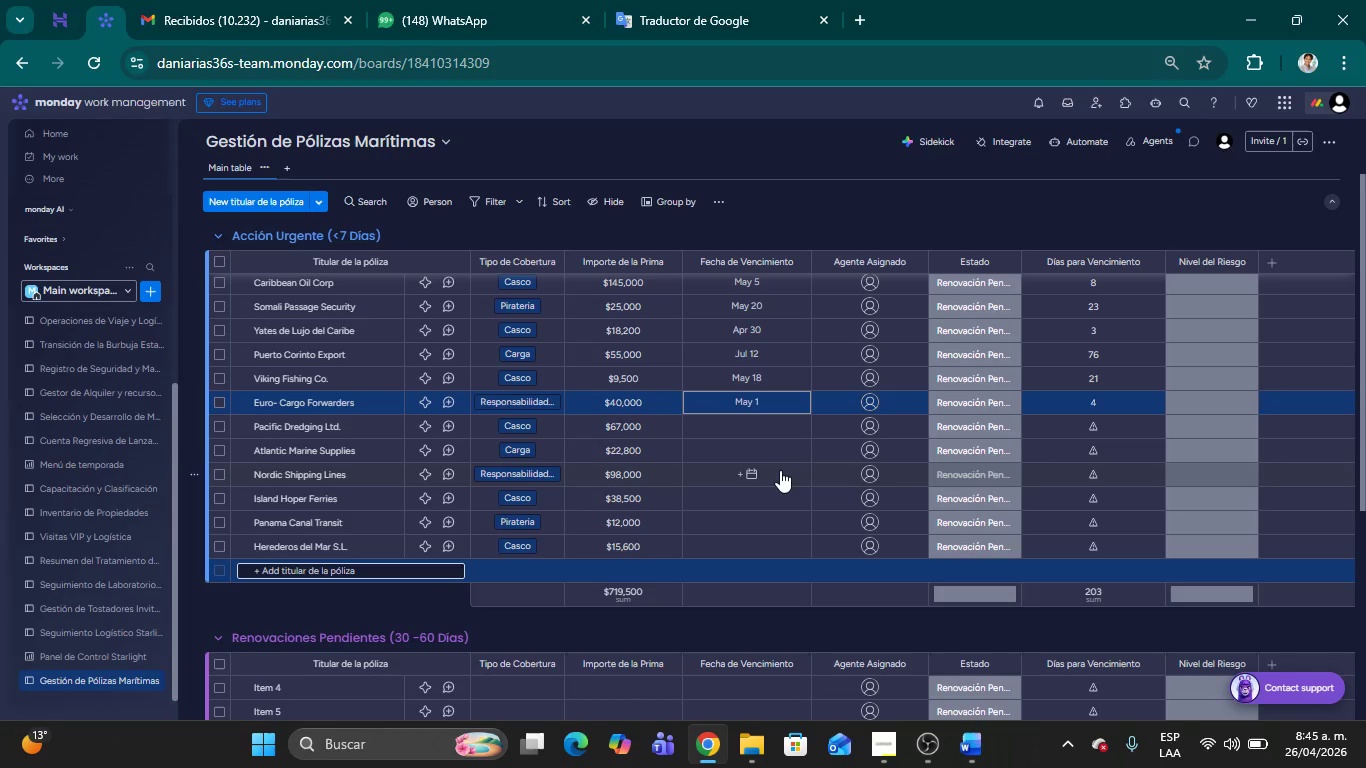 
left_click([728, 428])
 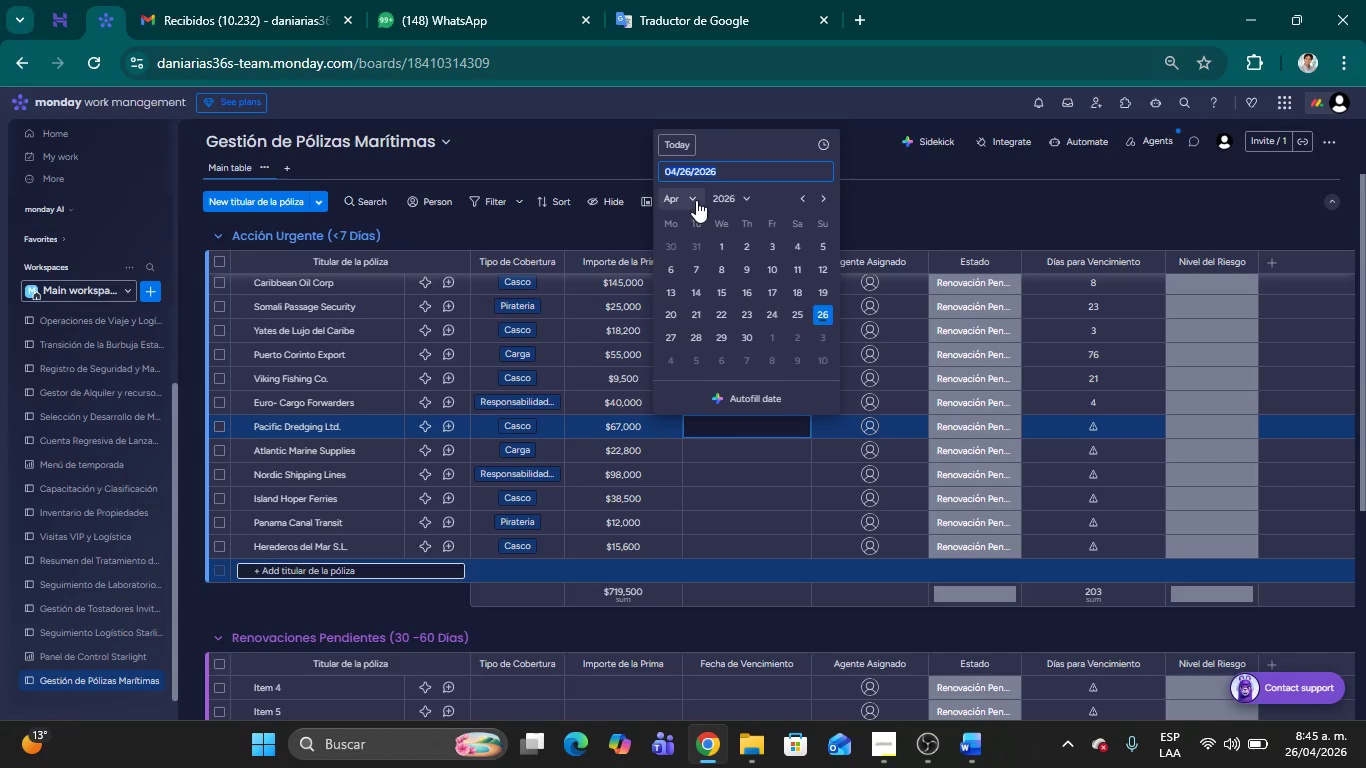 
left_click([696, 200])
 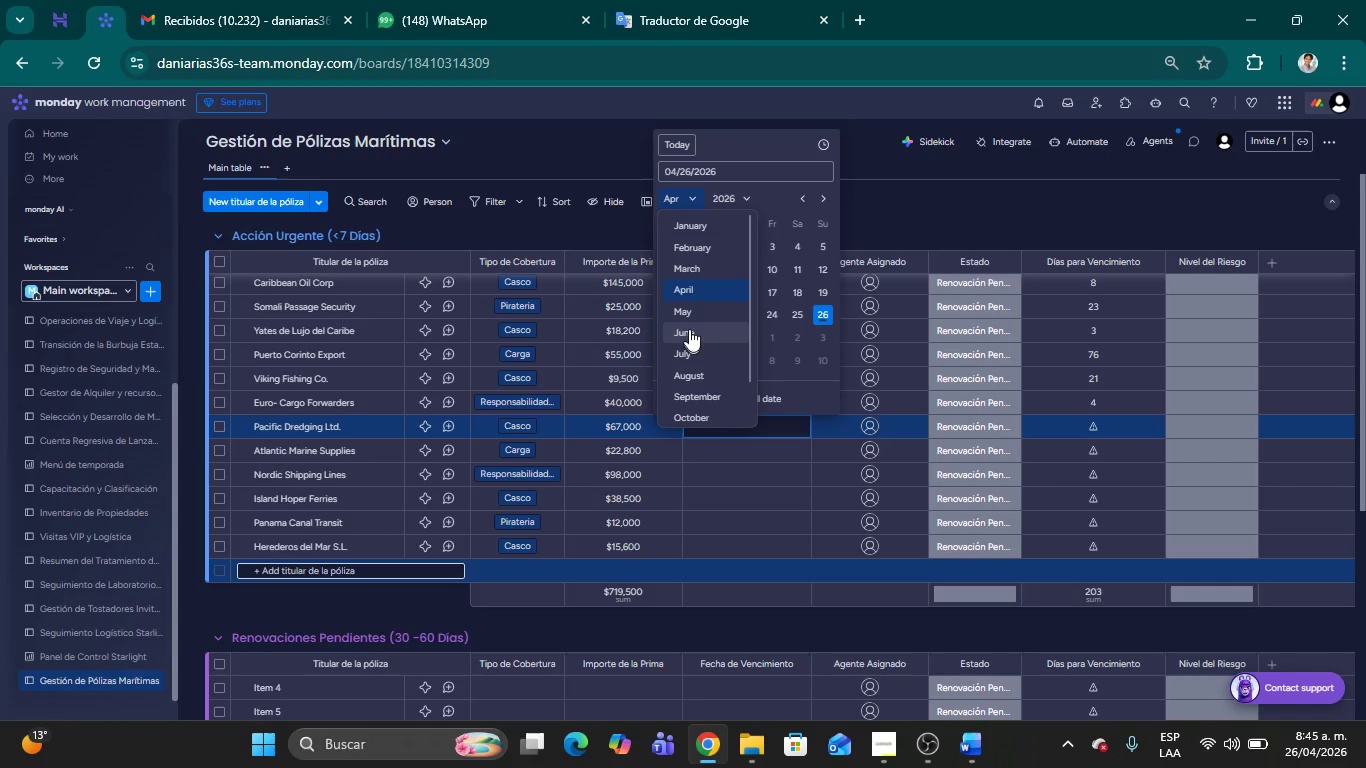 
left_click([690, 316])
 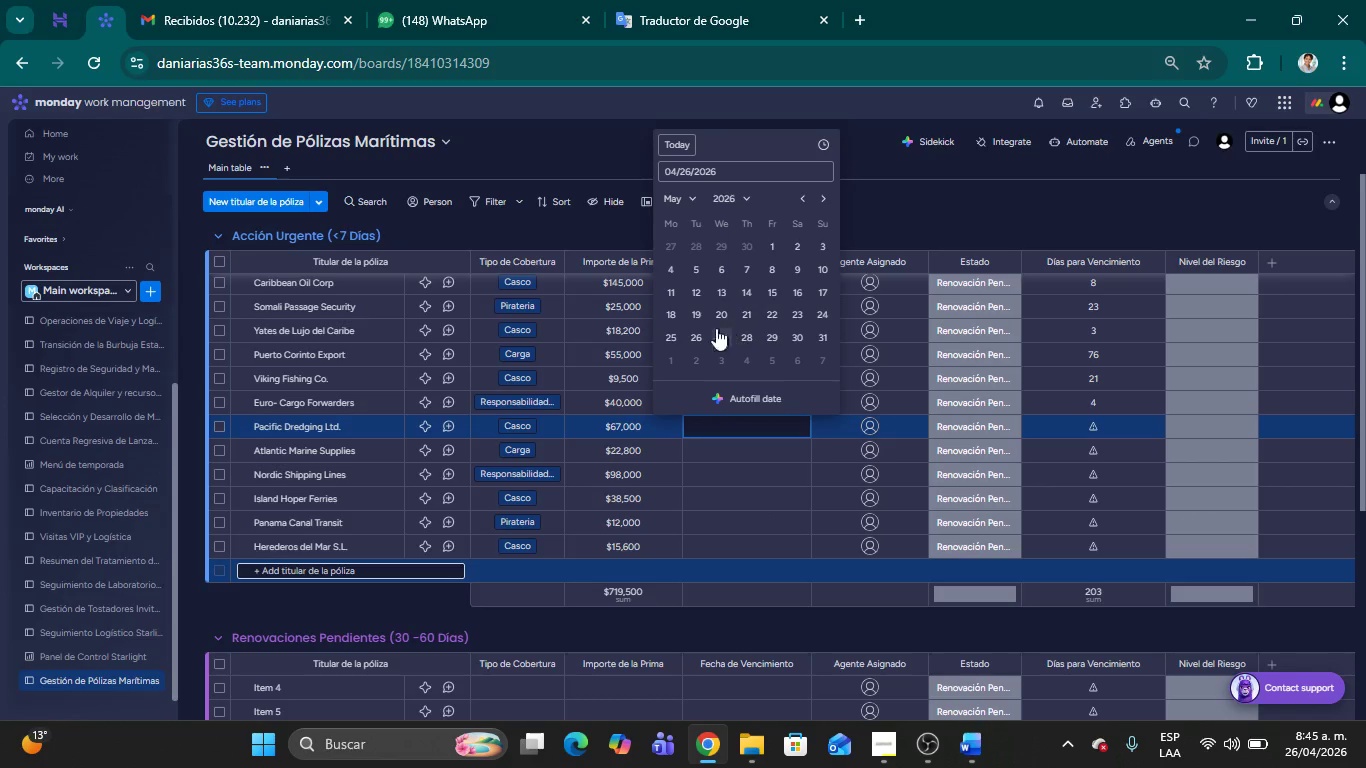 
left_click([678, 340])
 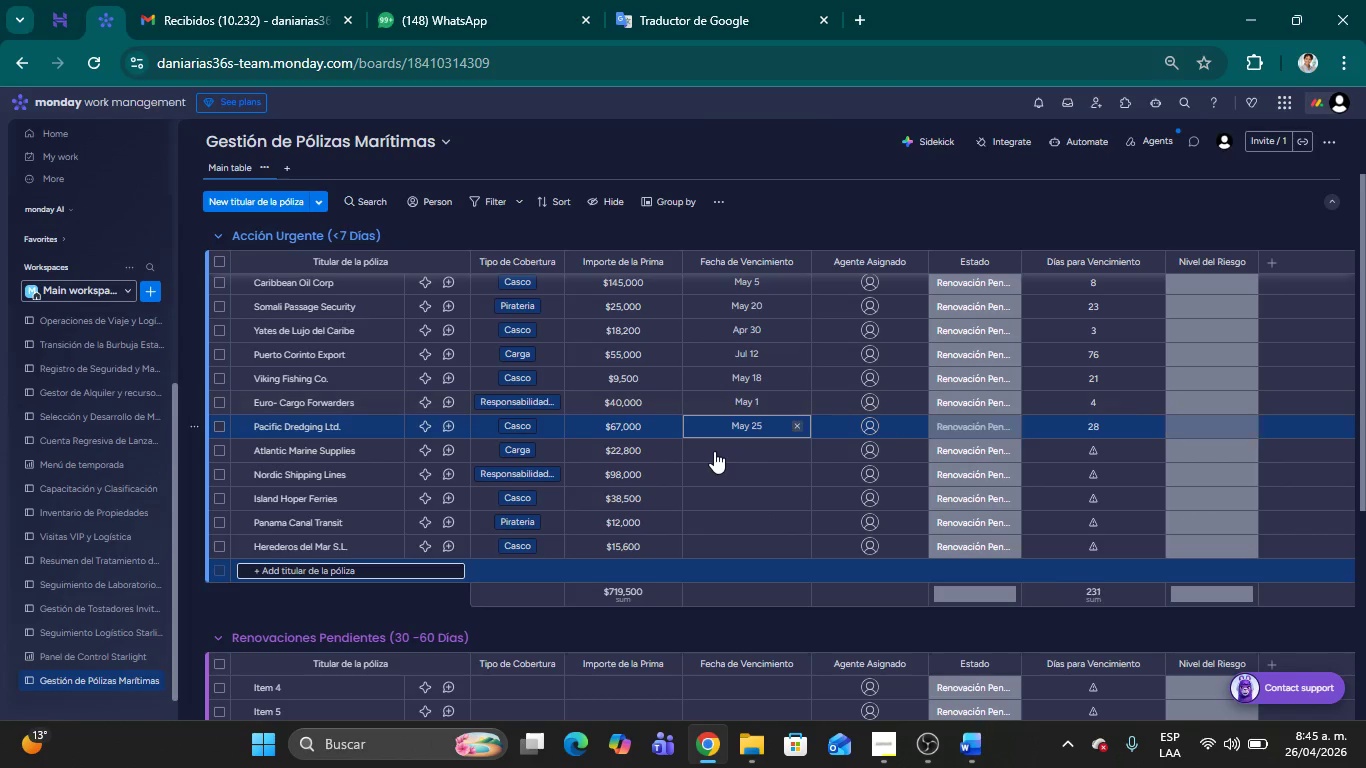 
left_click([718, 454])
 